 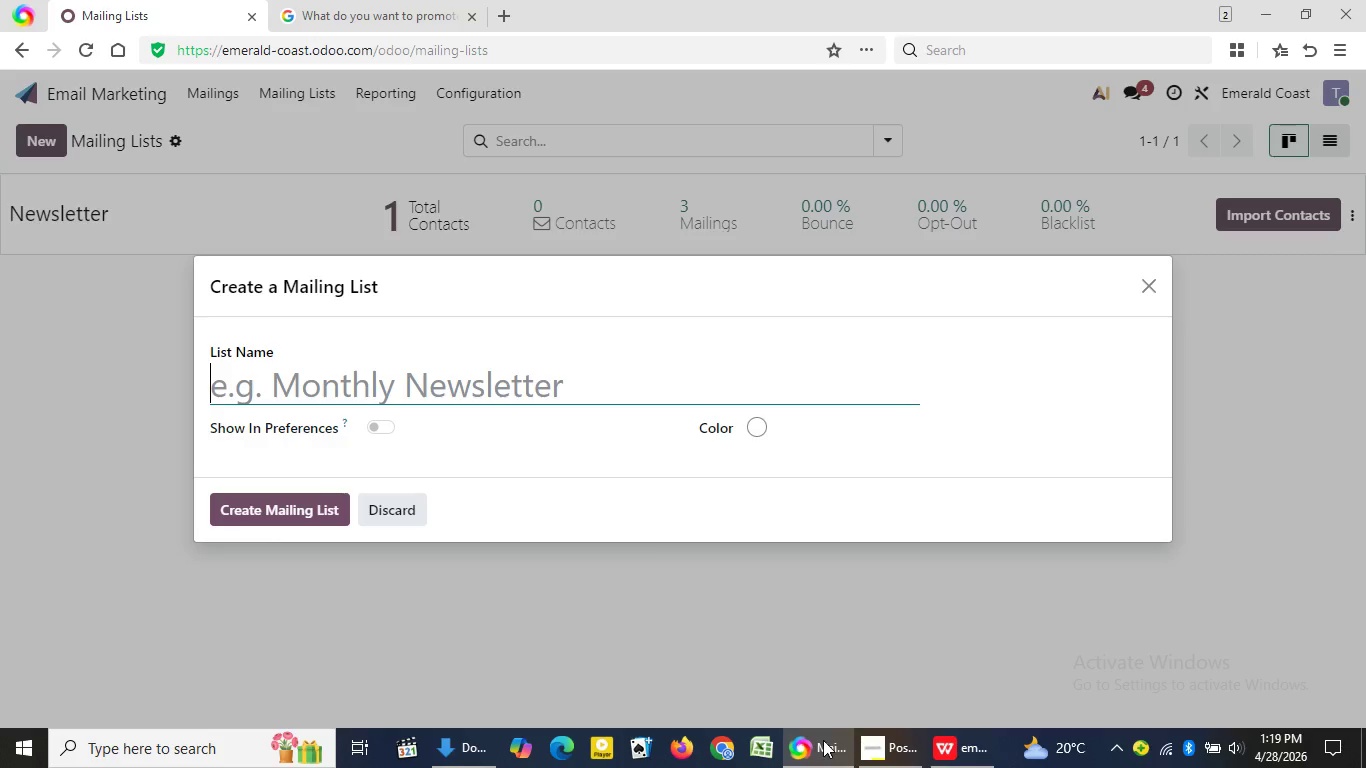 
key(Control+V)
 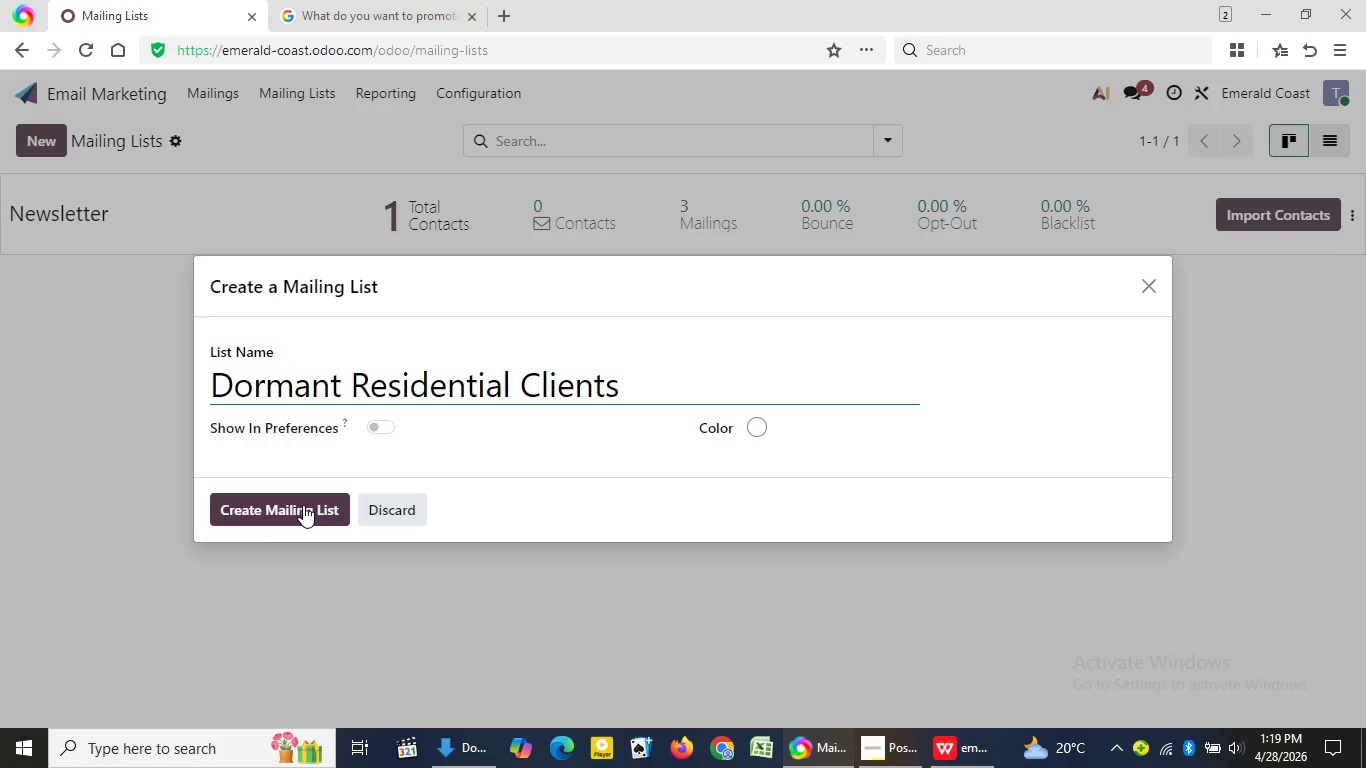 
left_click([303, 505])
 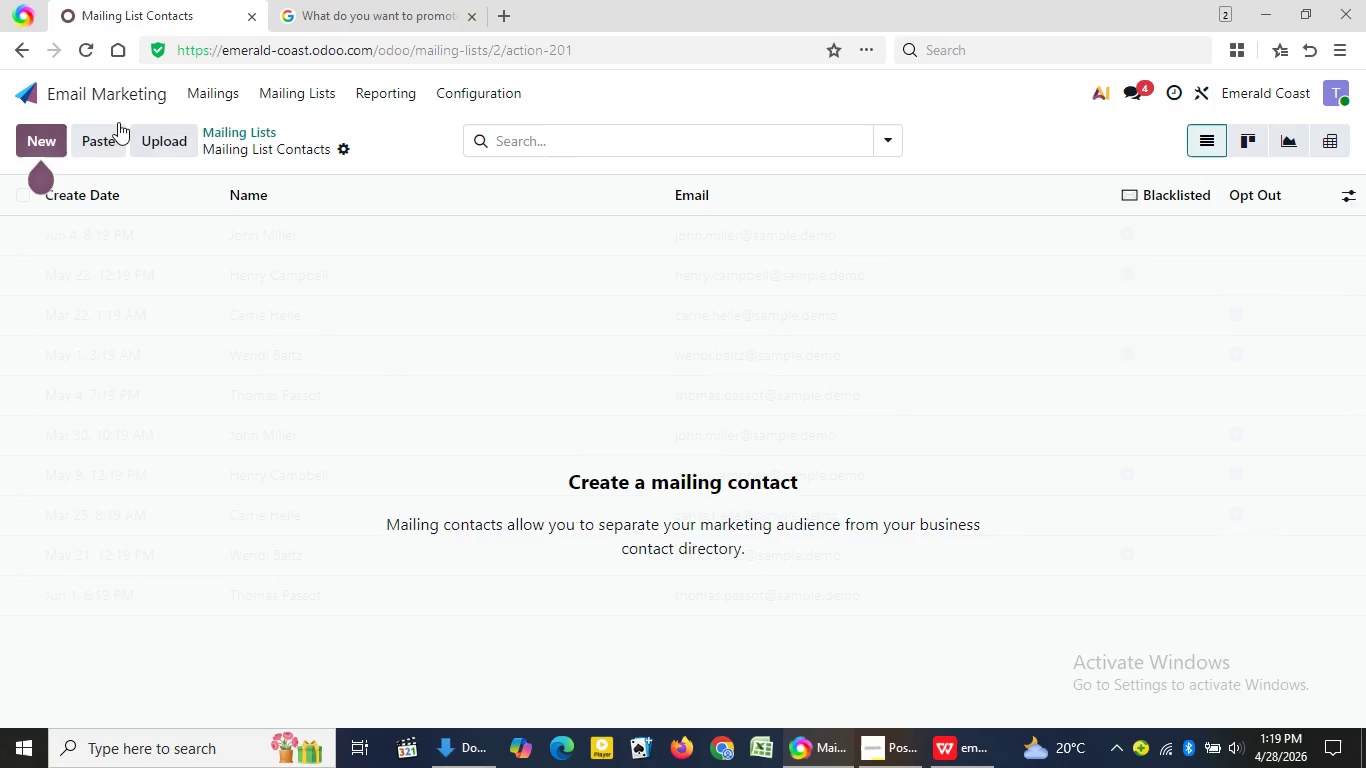 
wait(6.25)
 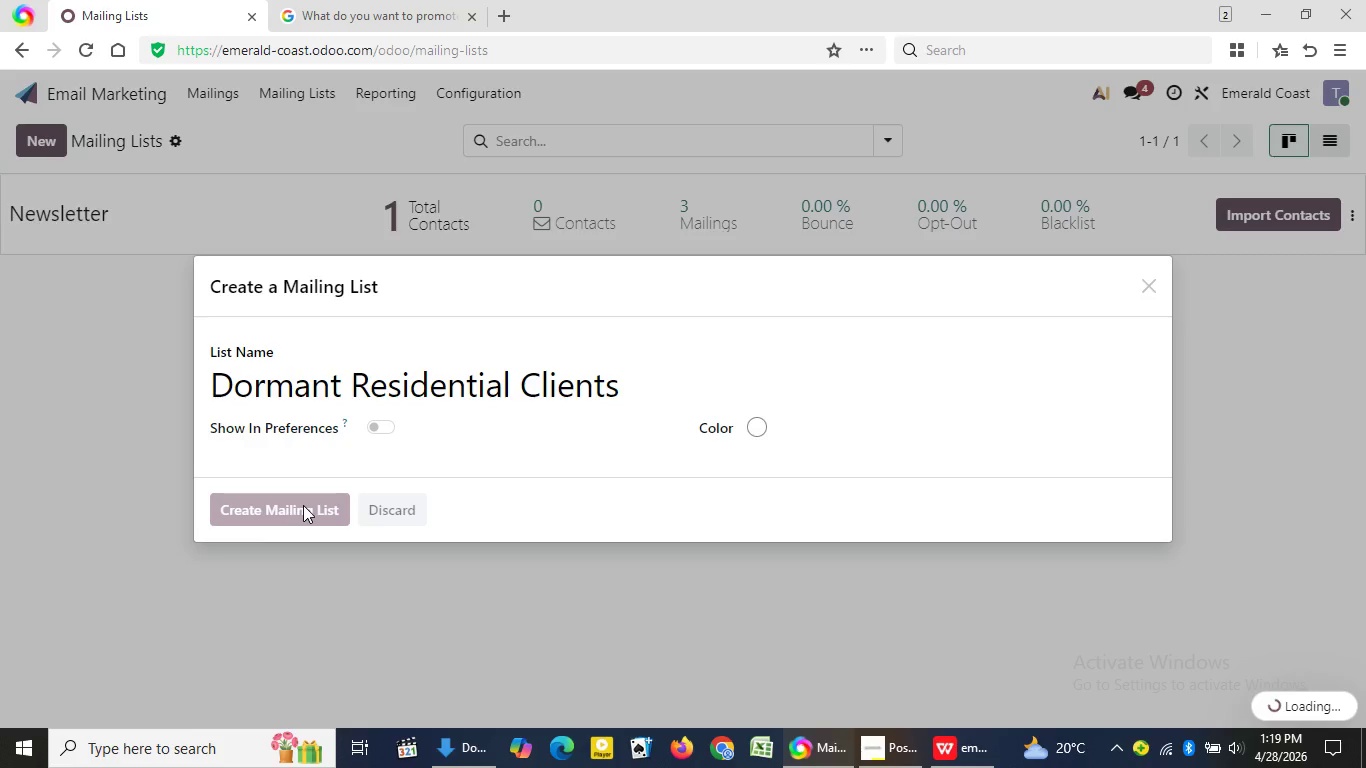 
left_click([176, 130])
 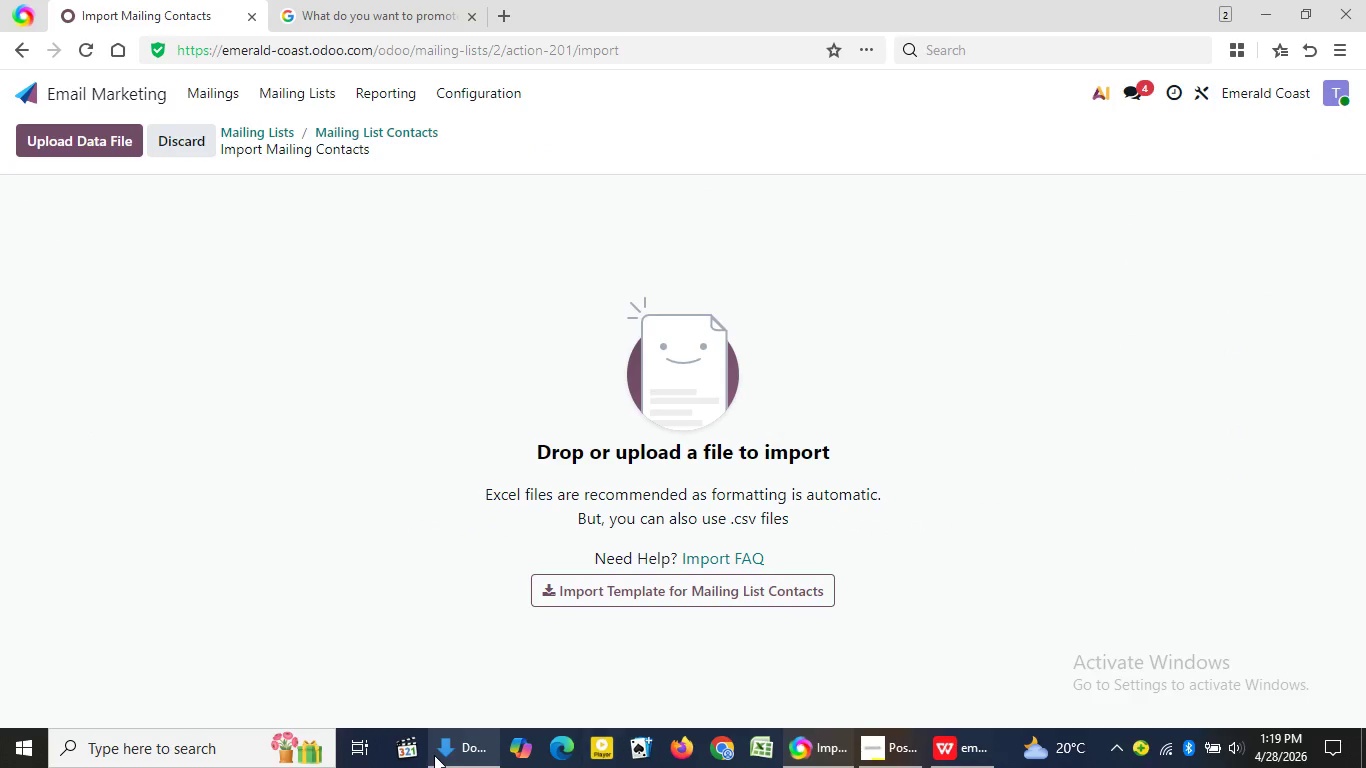 
left_click([475, 741])
 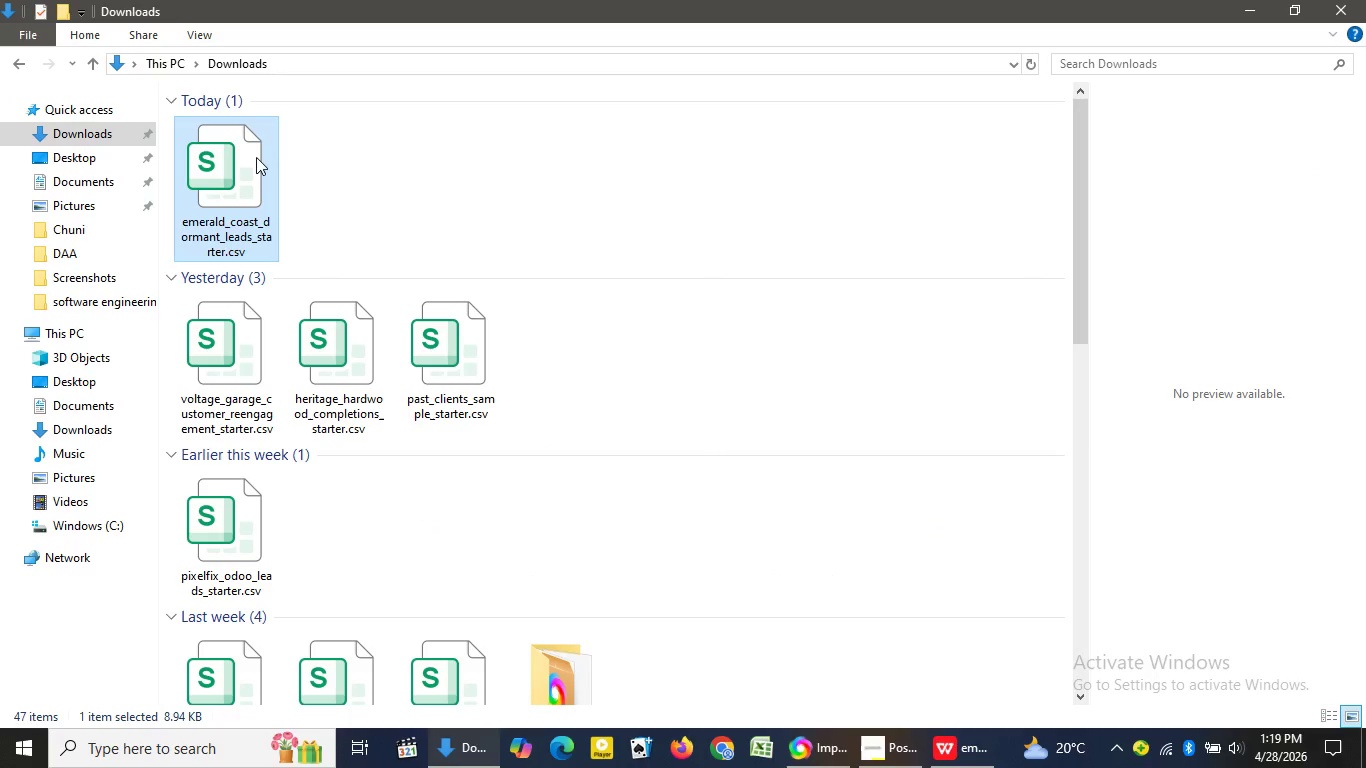 
left_click_drag(start_coordinate=[255, 157], to_coordinate=[779, 416])
 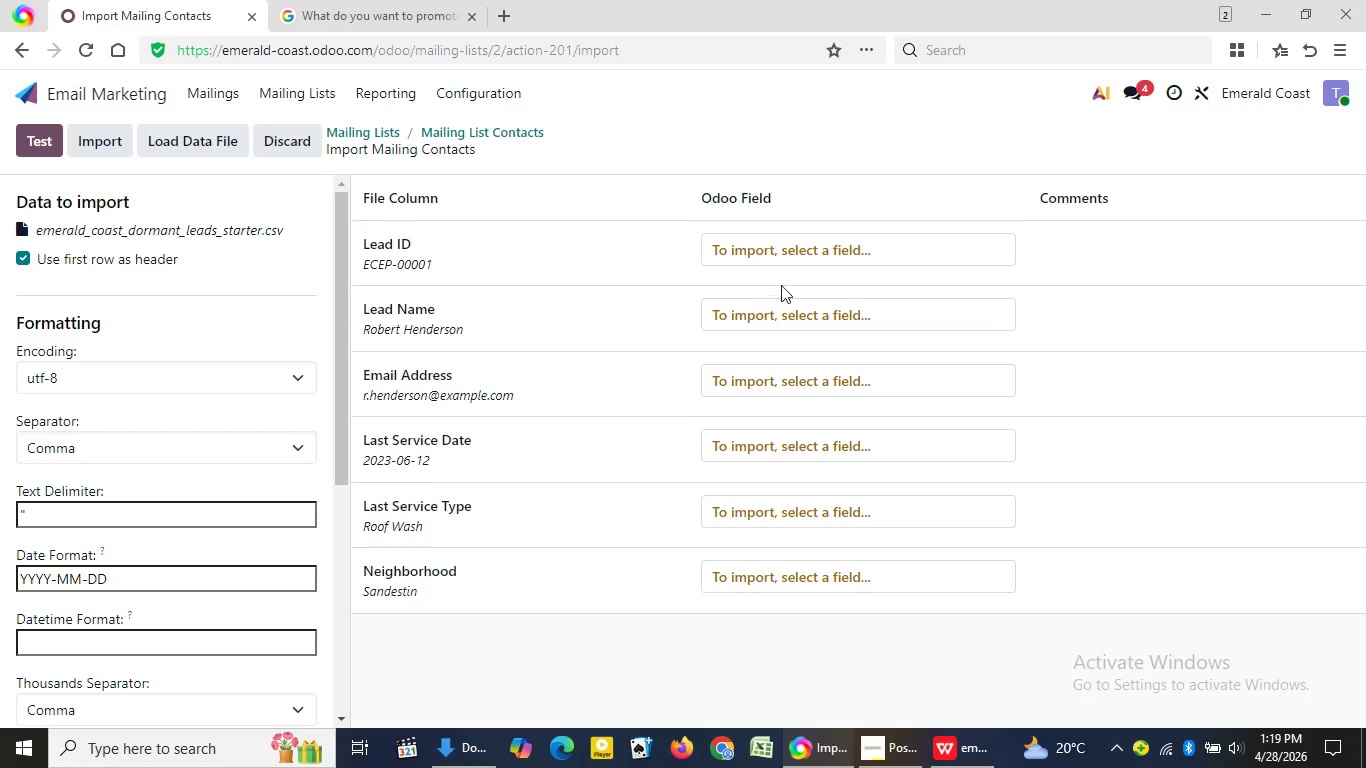 
left_click([823, 259])
 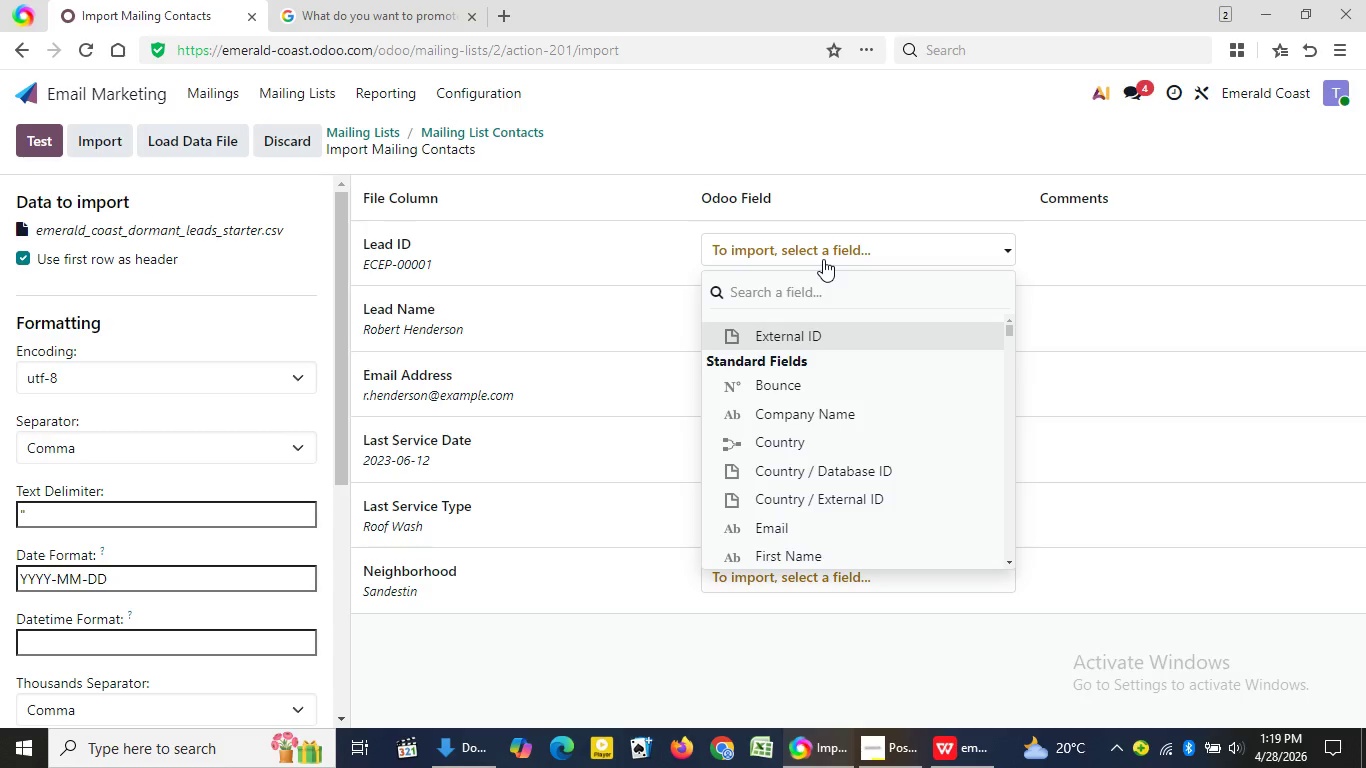 
type(Le)
 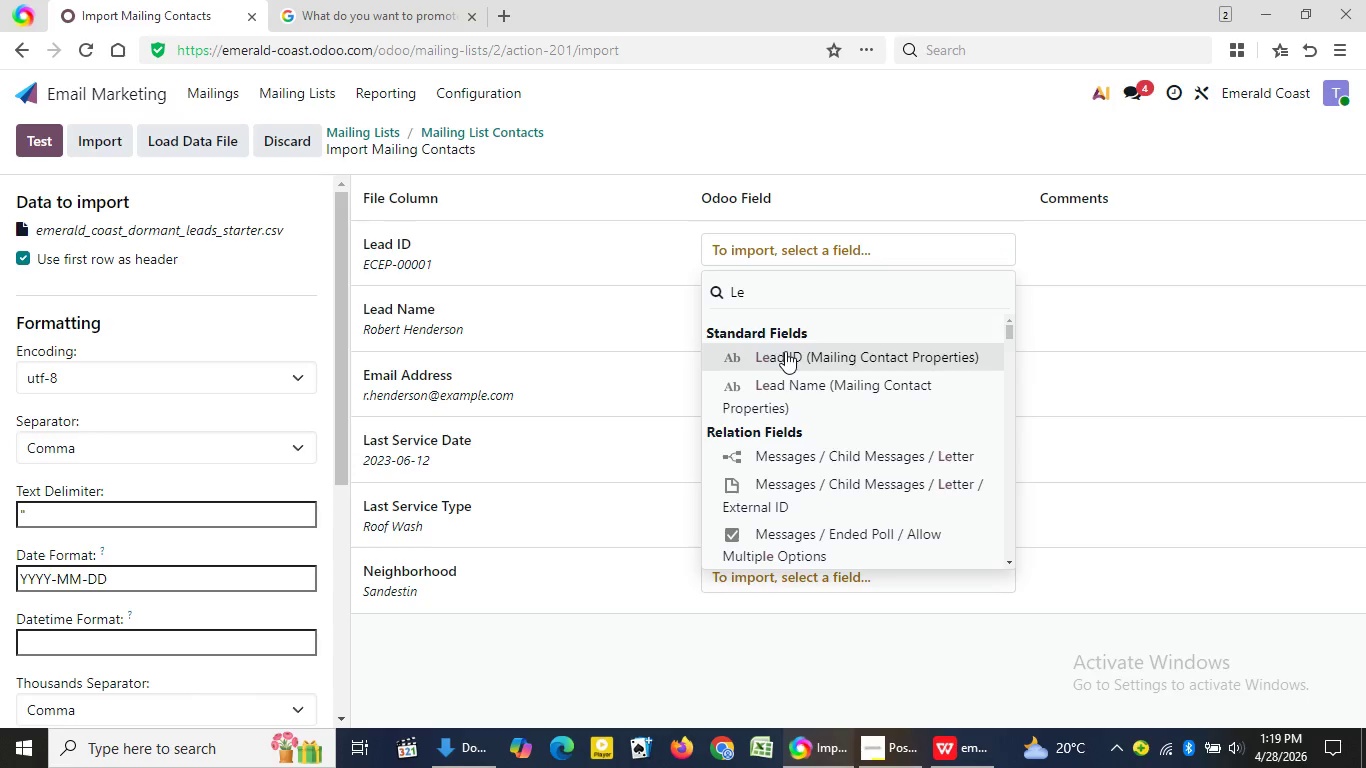 
left_click([785, 351])
 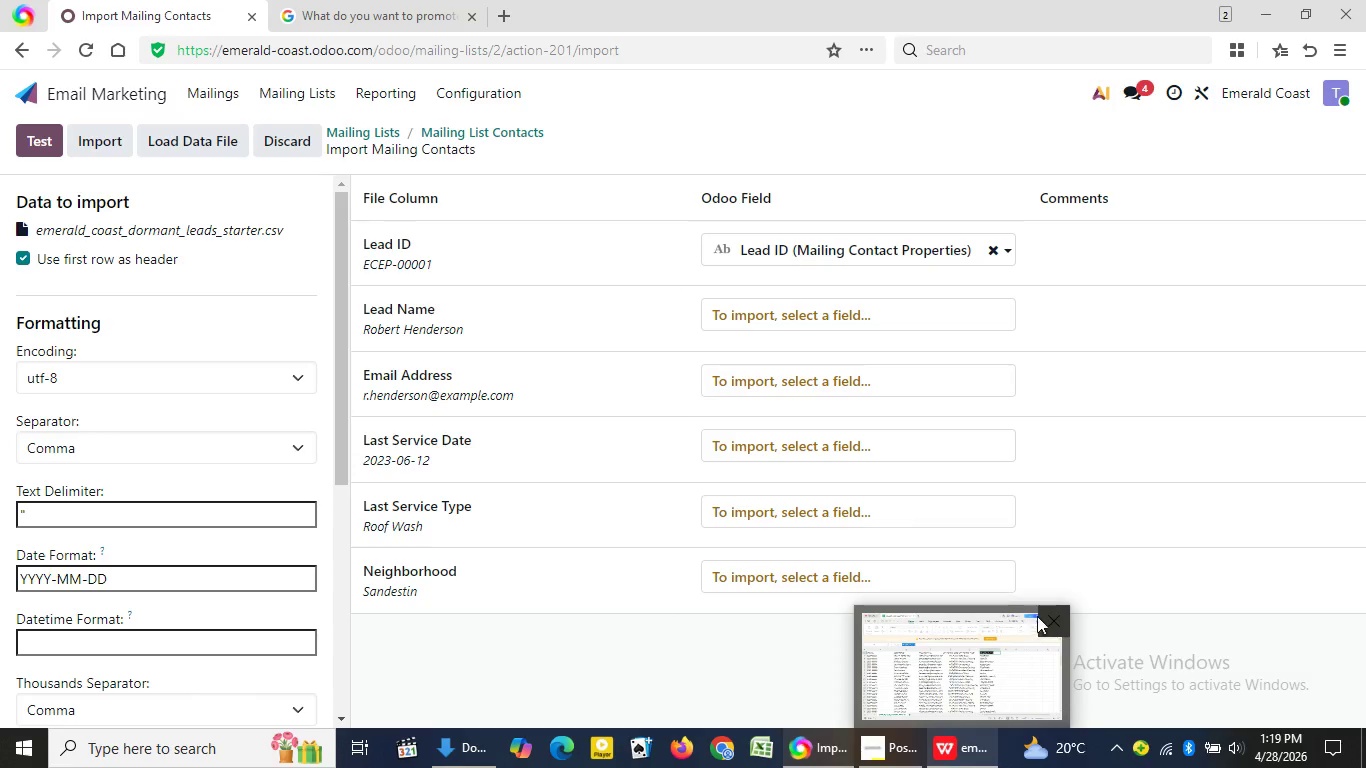 
left_click([1050, 620])
 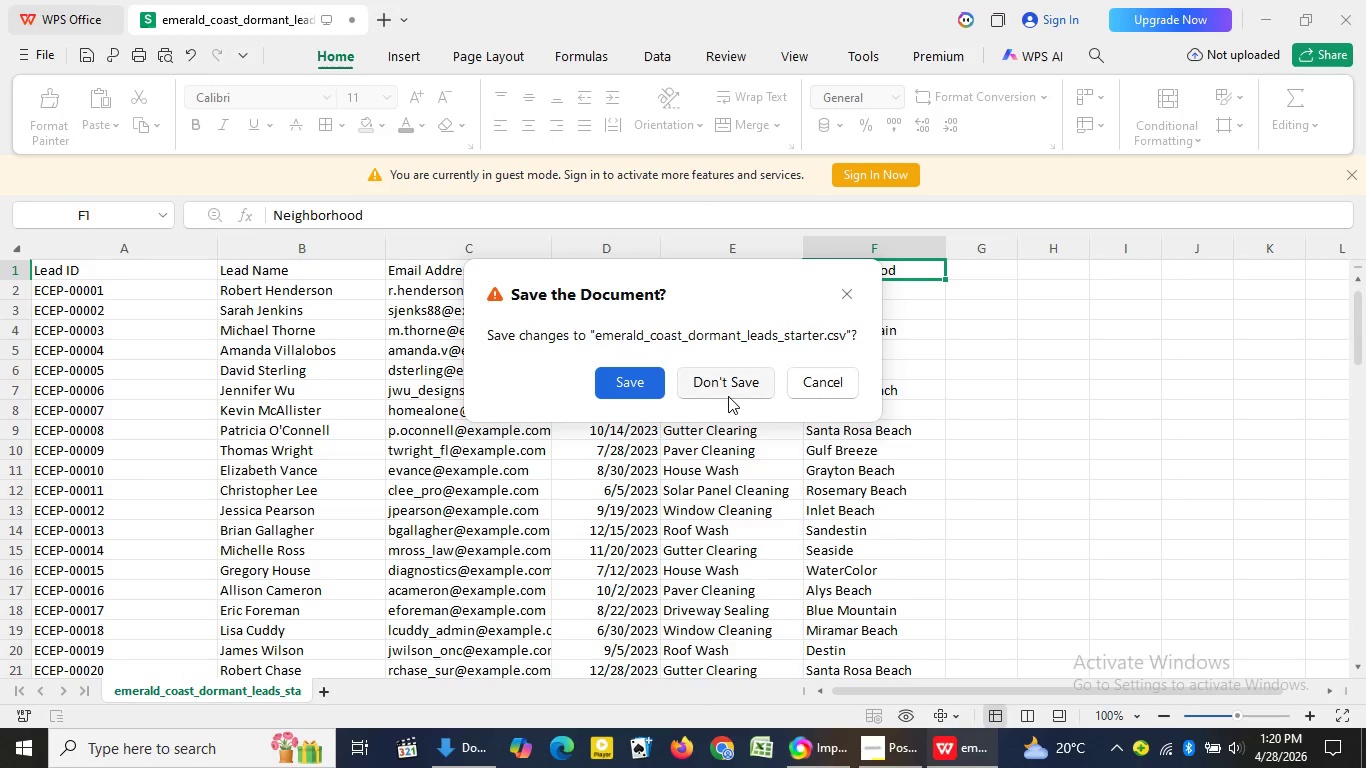 
left_click([726, 394])
 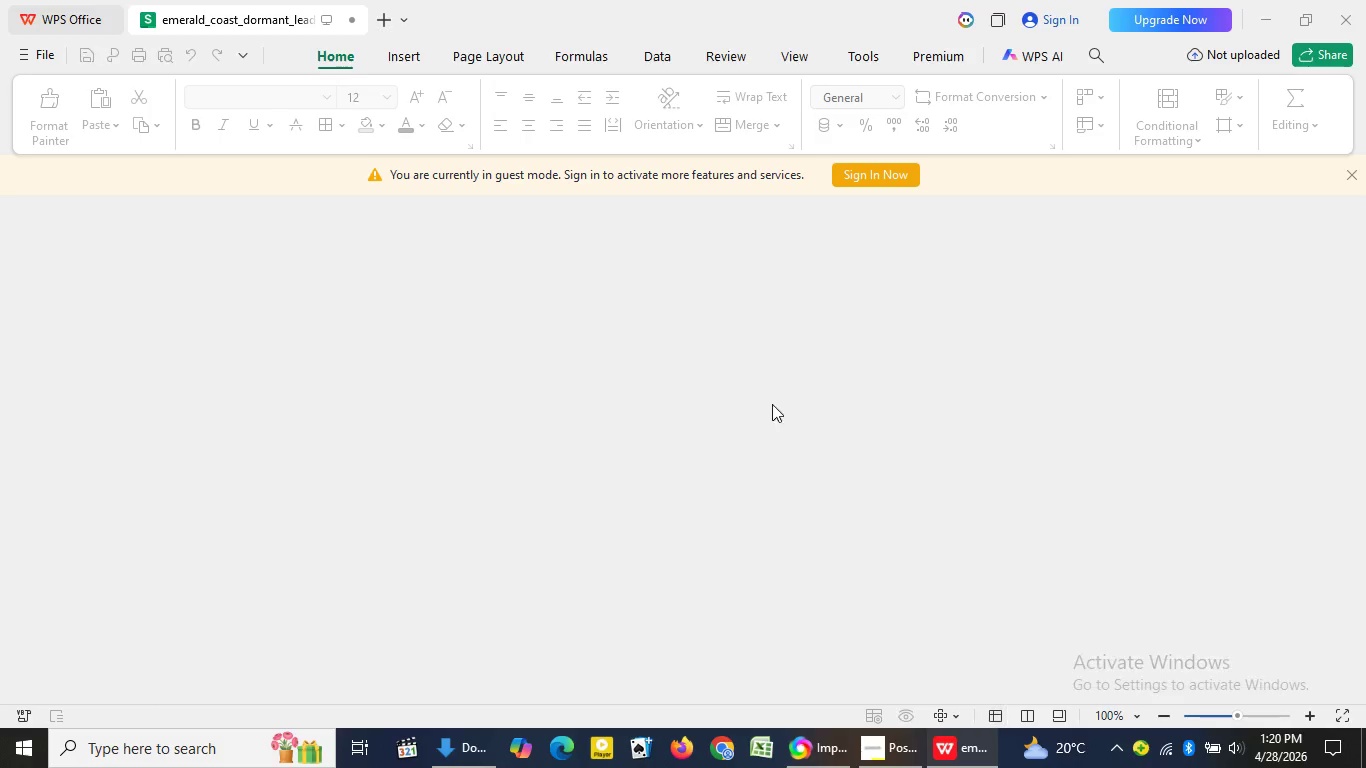 
left_click([810, 760])
 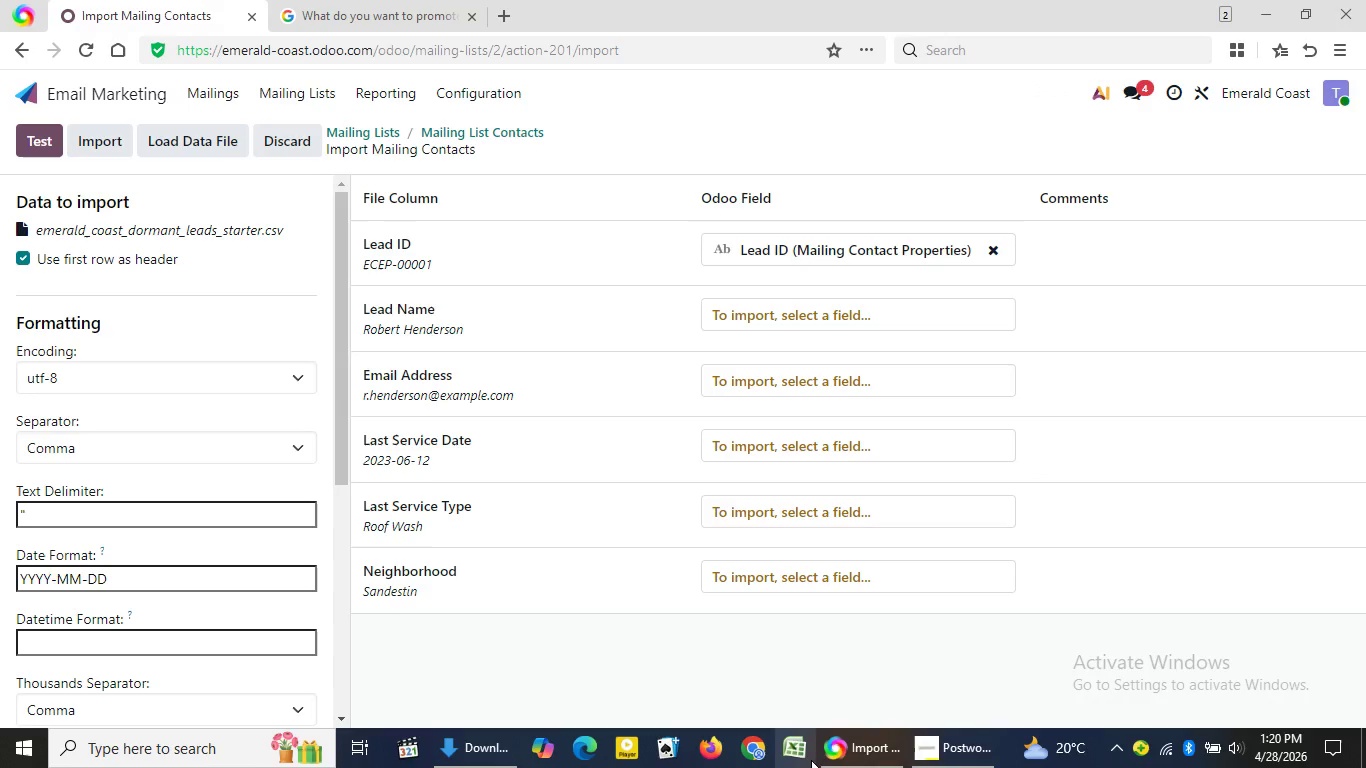 
left_click([850, 766])
 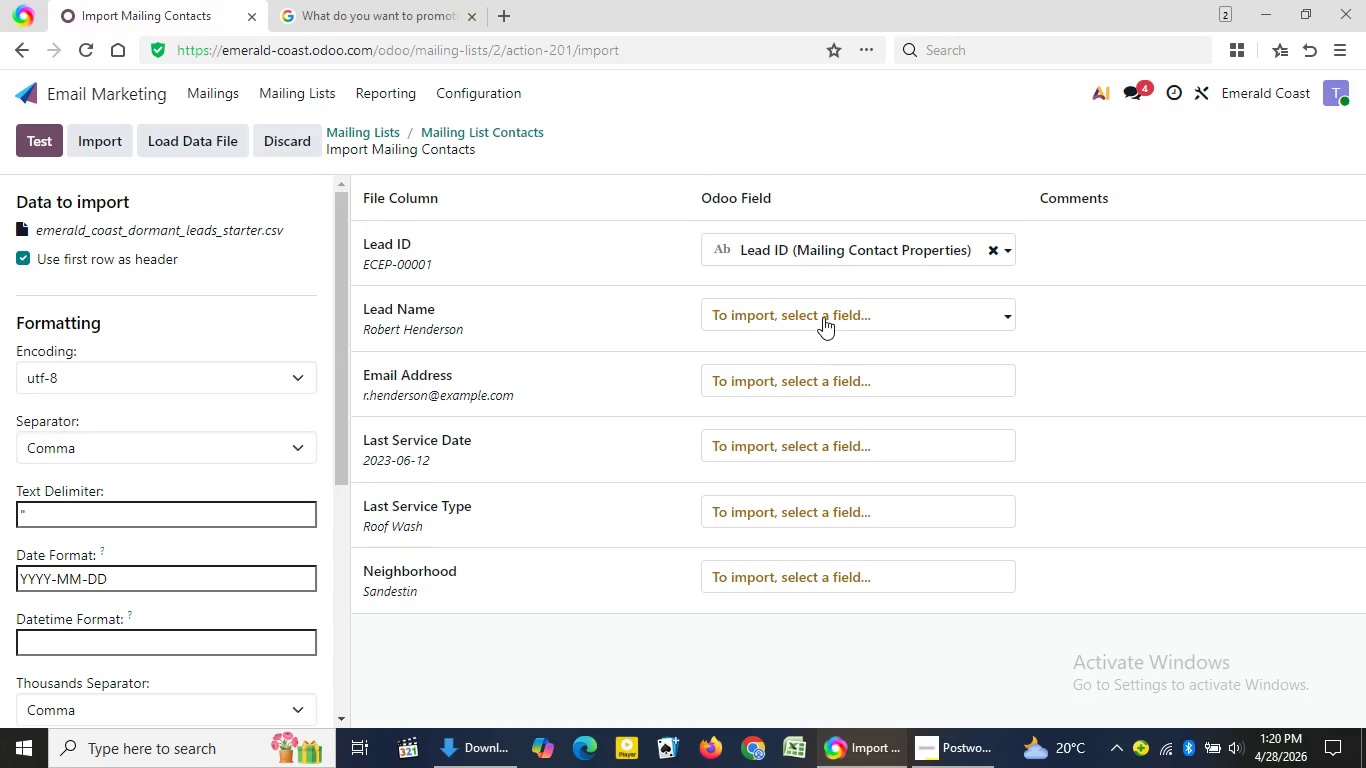 
left_click([823, 317])
 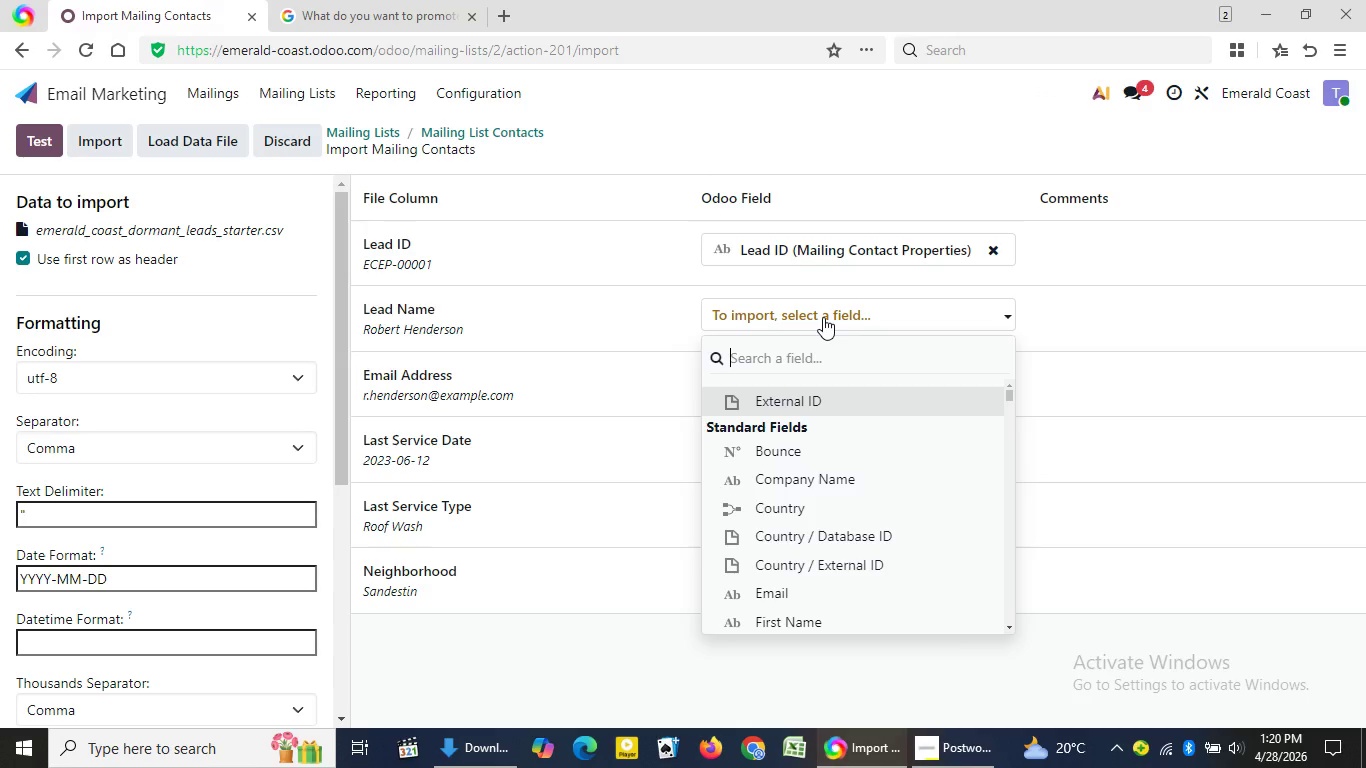 
type(Lead)
 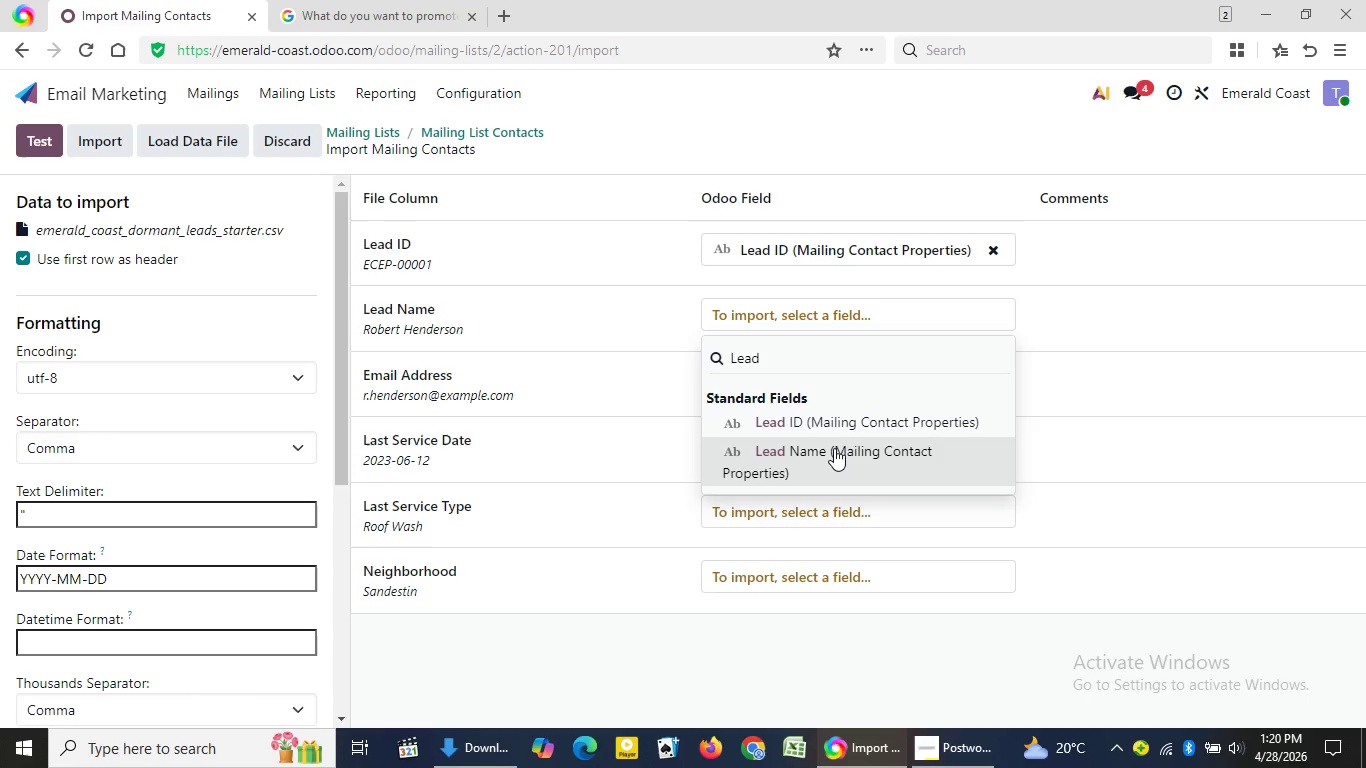 
left_click([834, 448])
 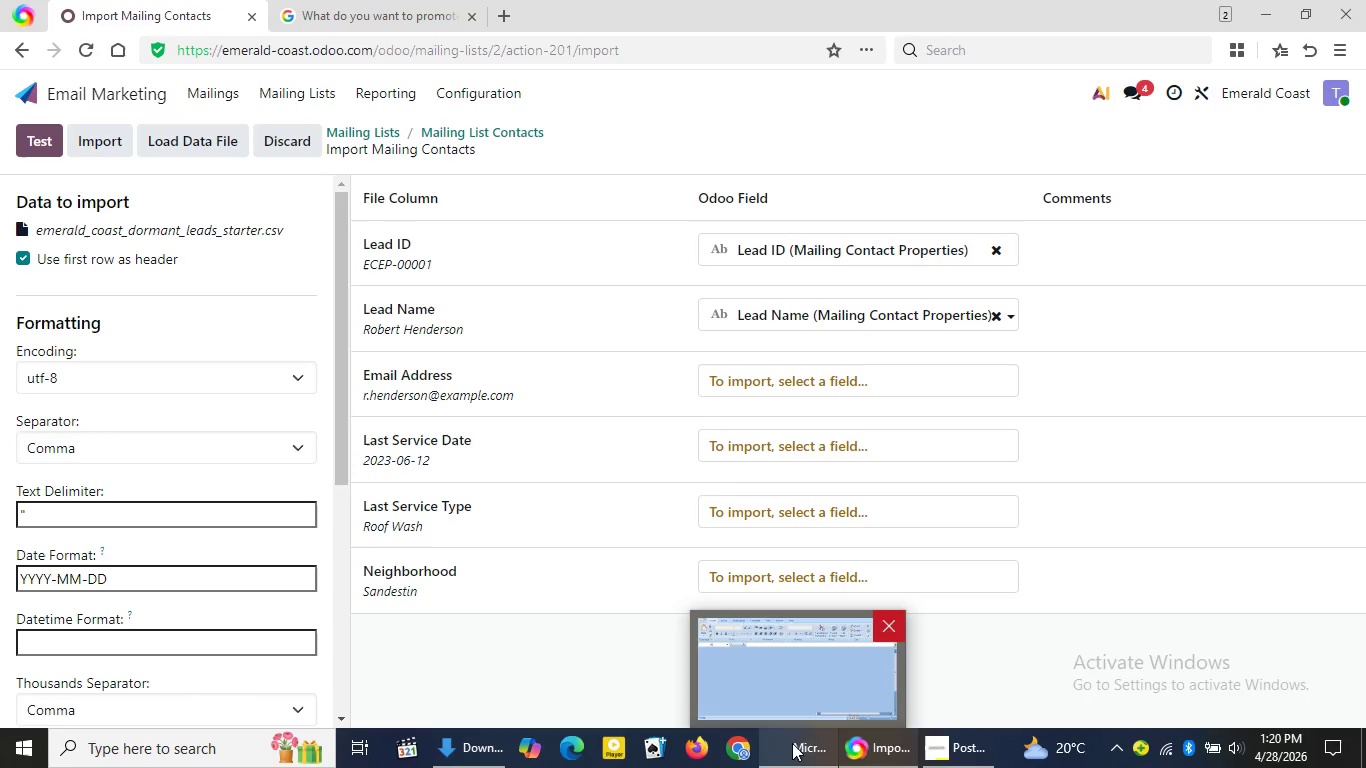 
wait(6.19)
 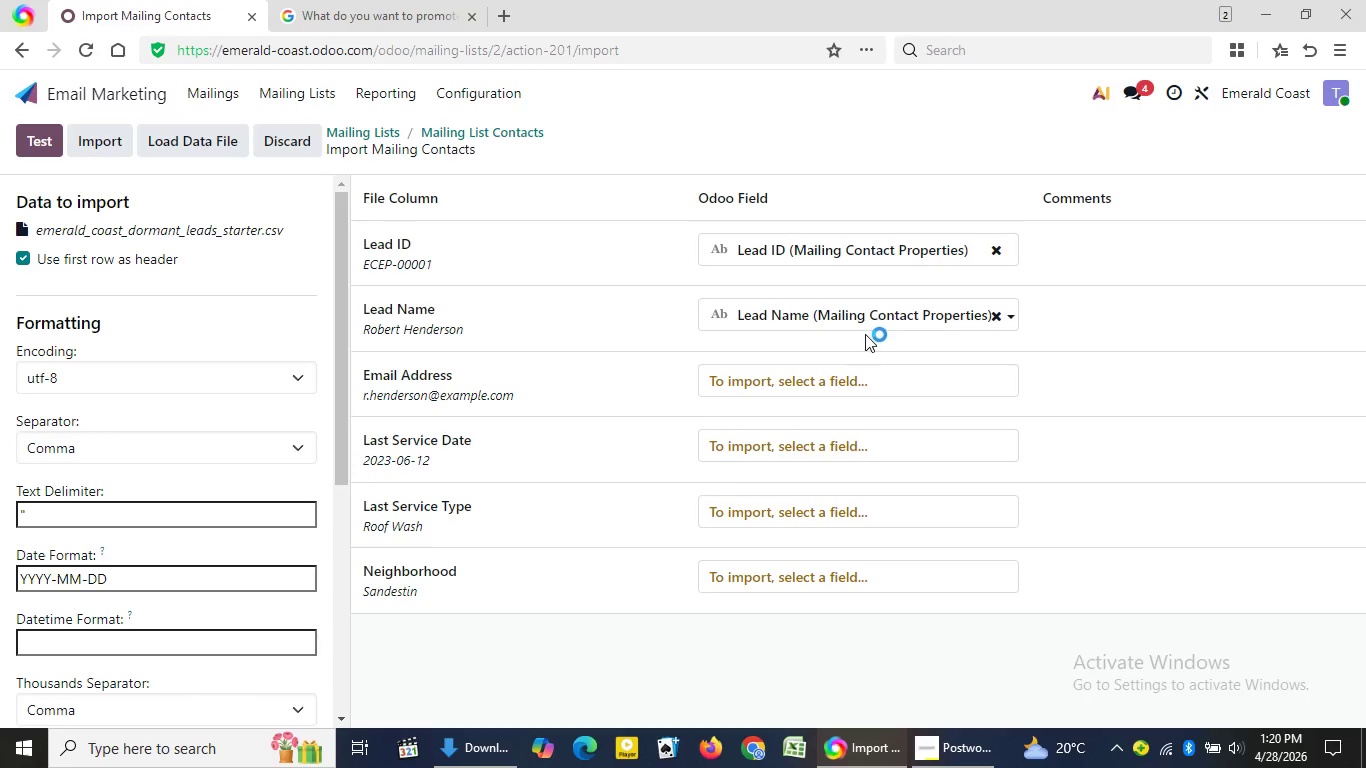 
left_click([879, 634])
 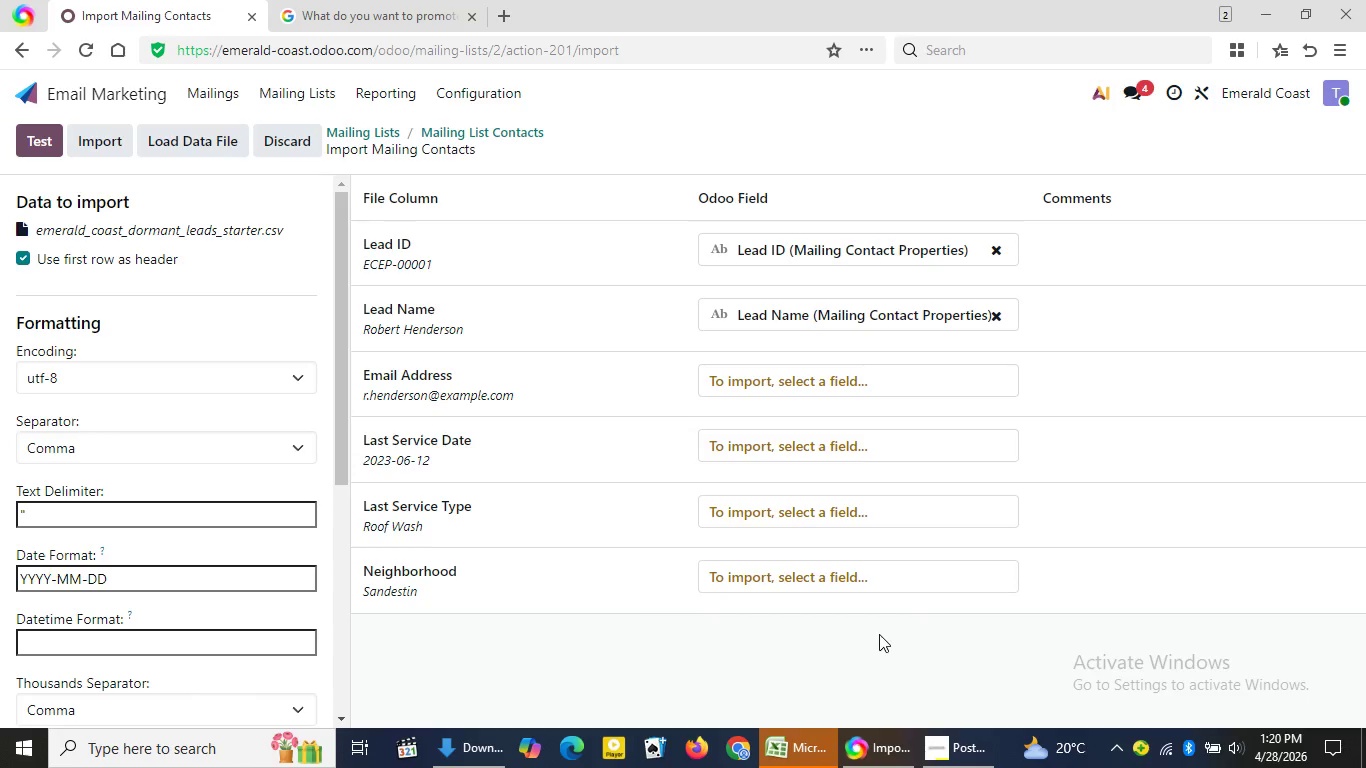 
mouse_move([839, 710])
 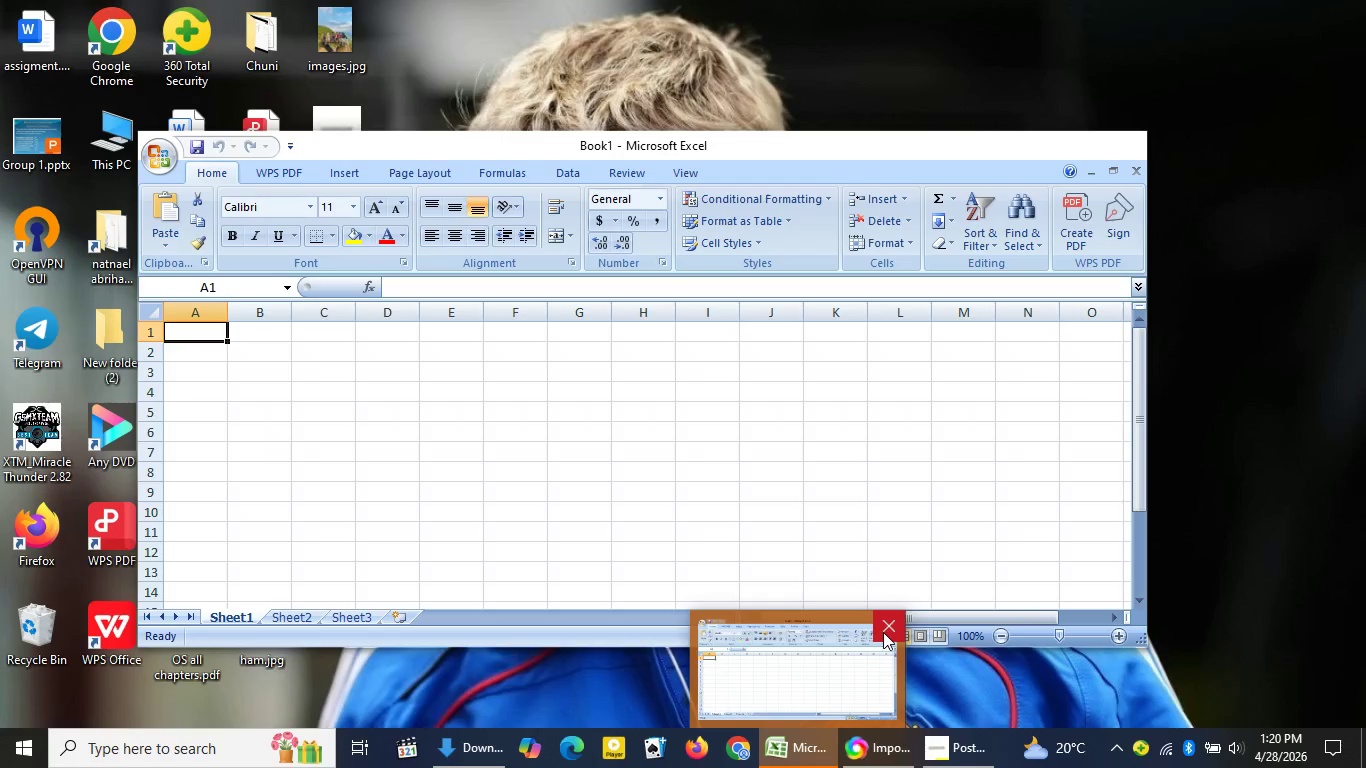 
left_click([883, 632])
 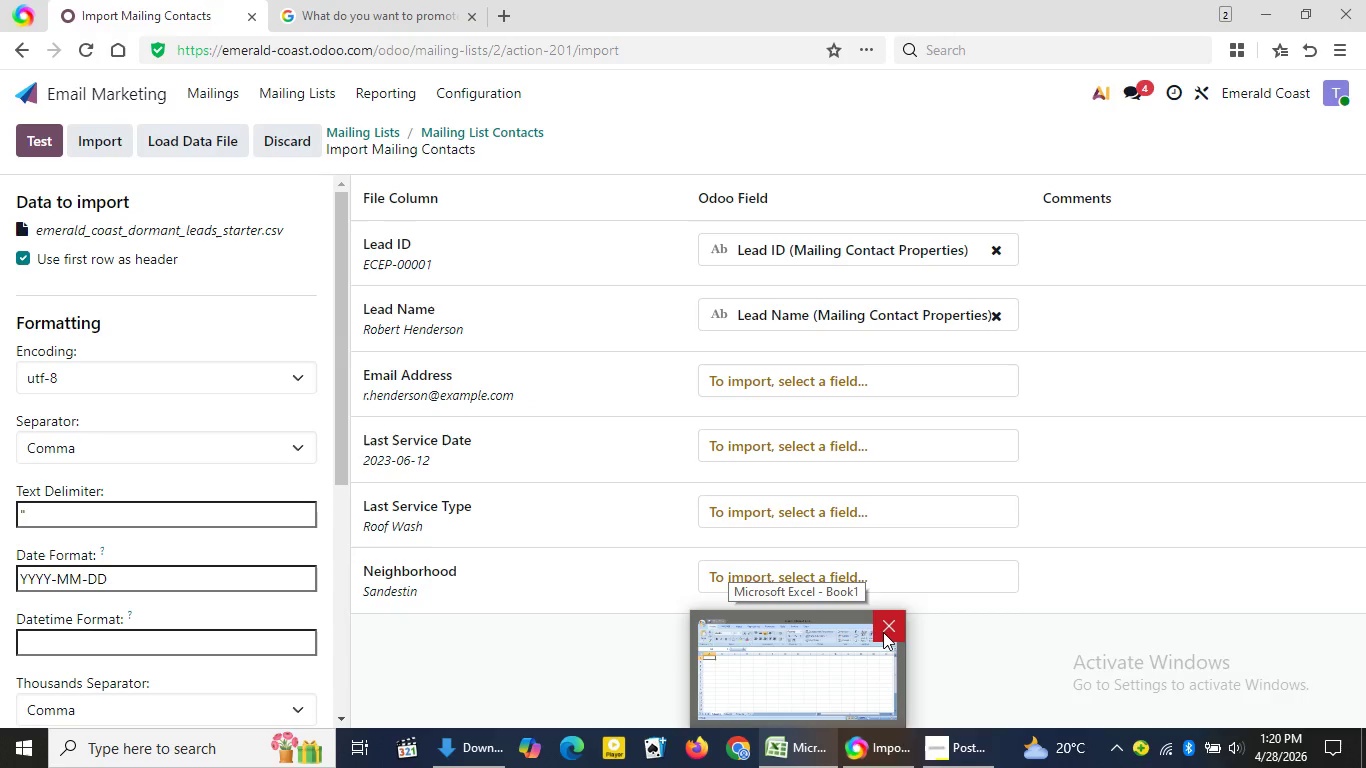 
left_click([883, 632])
 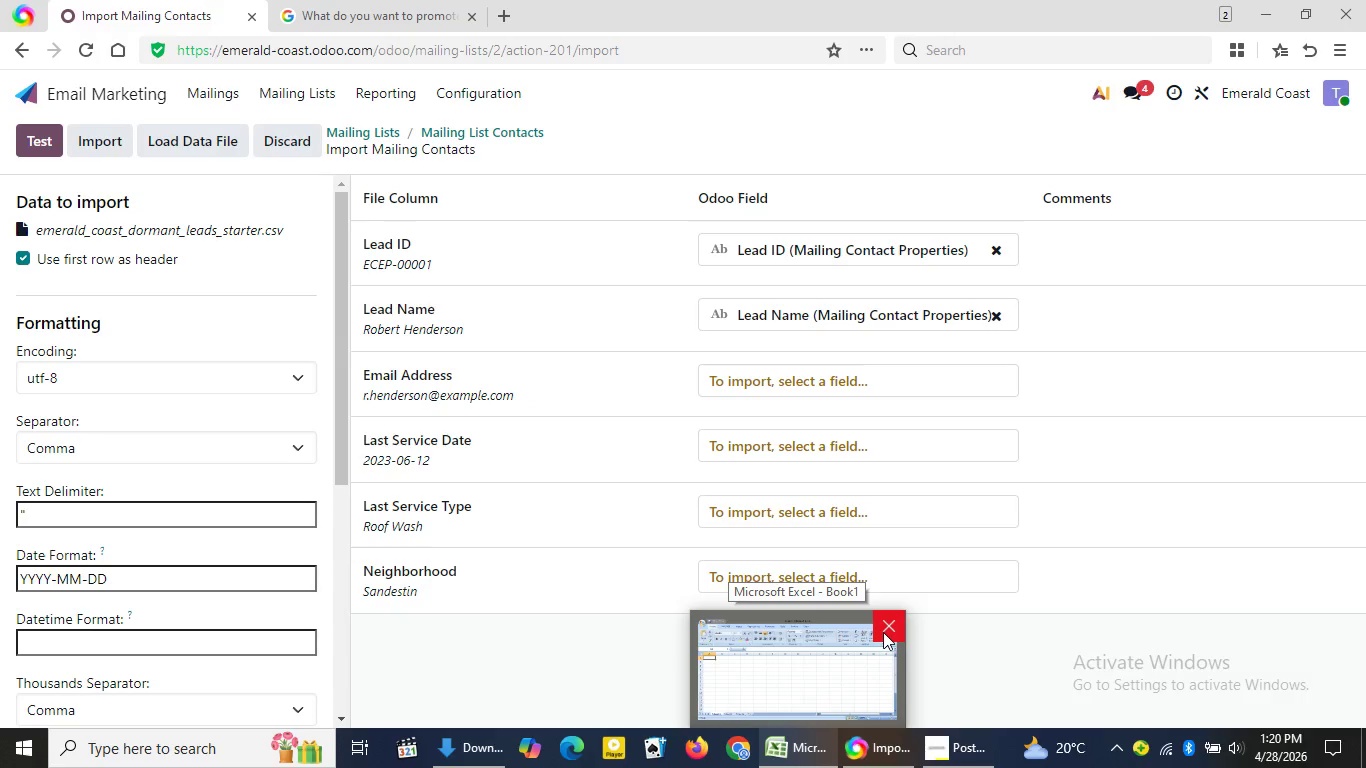 
left_click([883, 632])
 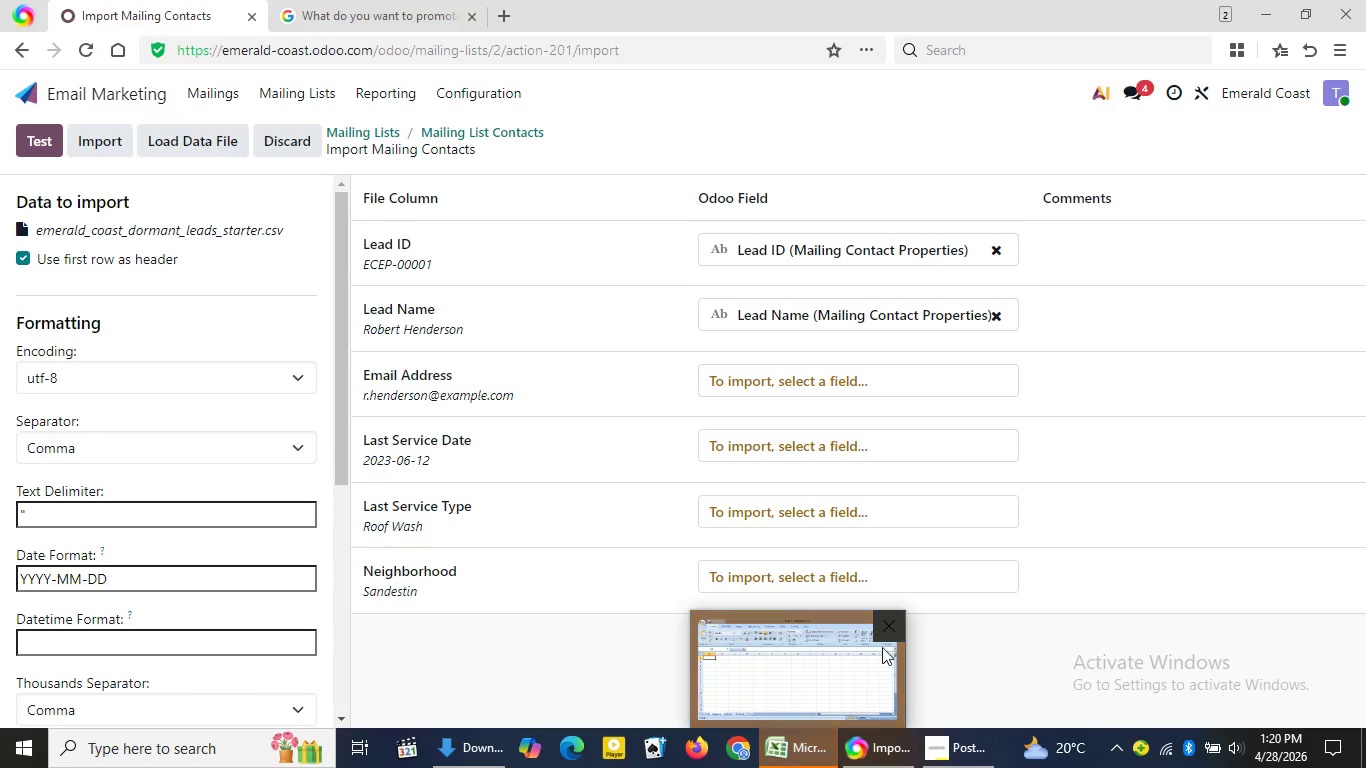 
left_click([890, 628])
 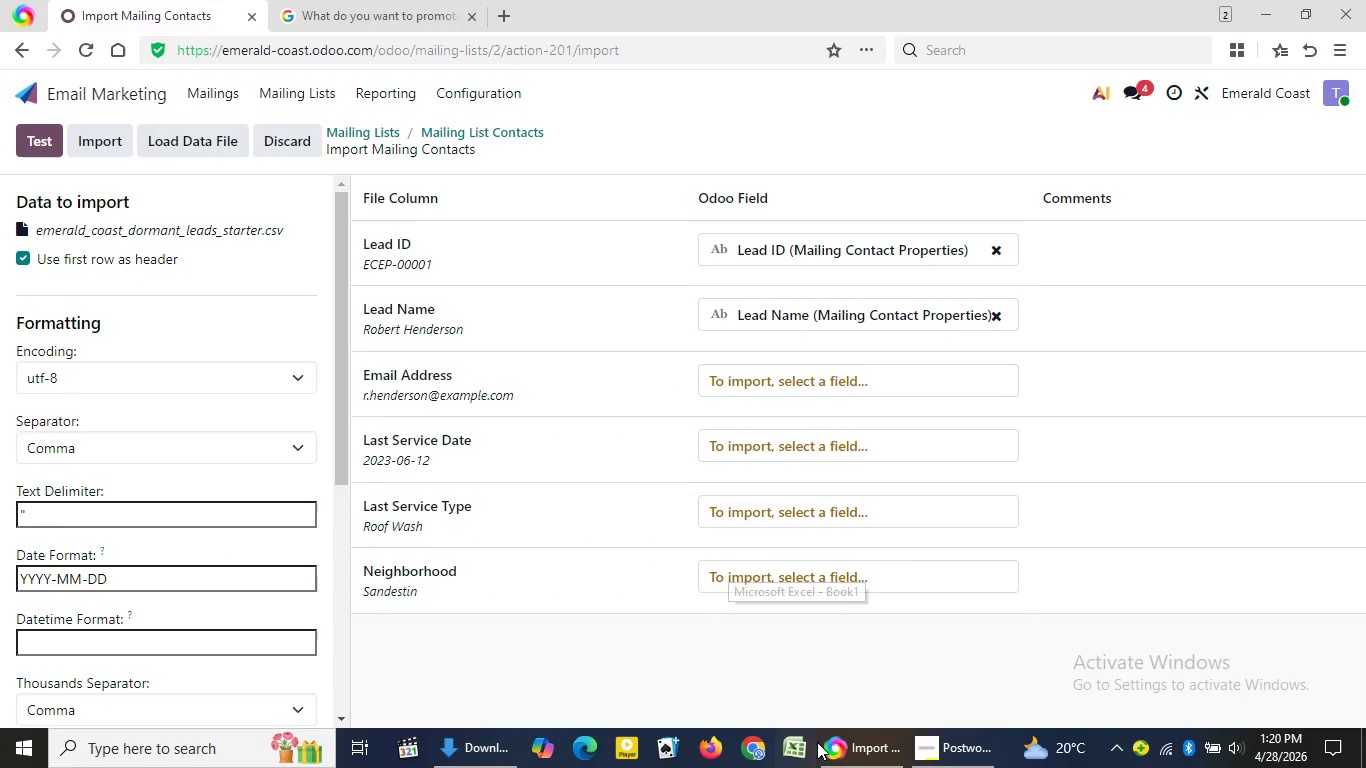 
left_click([817, 742])
 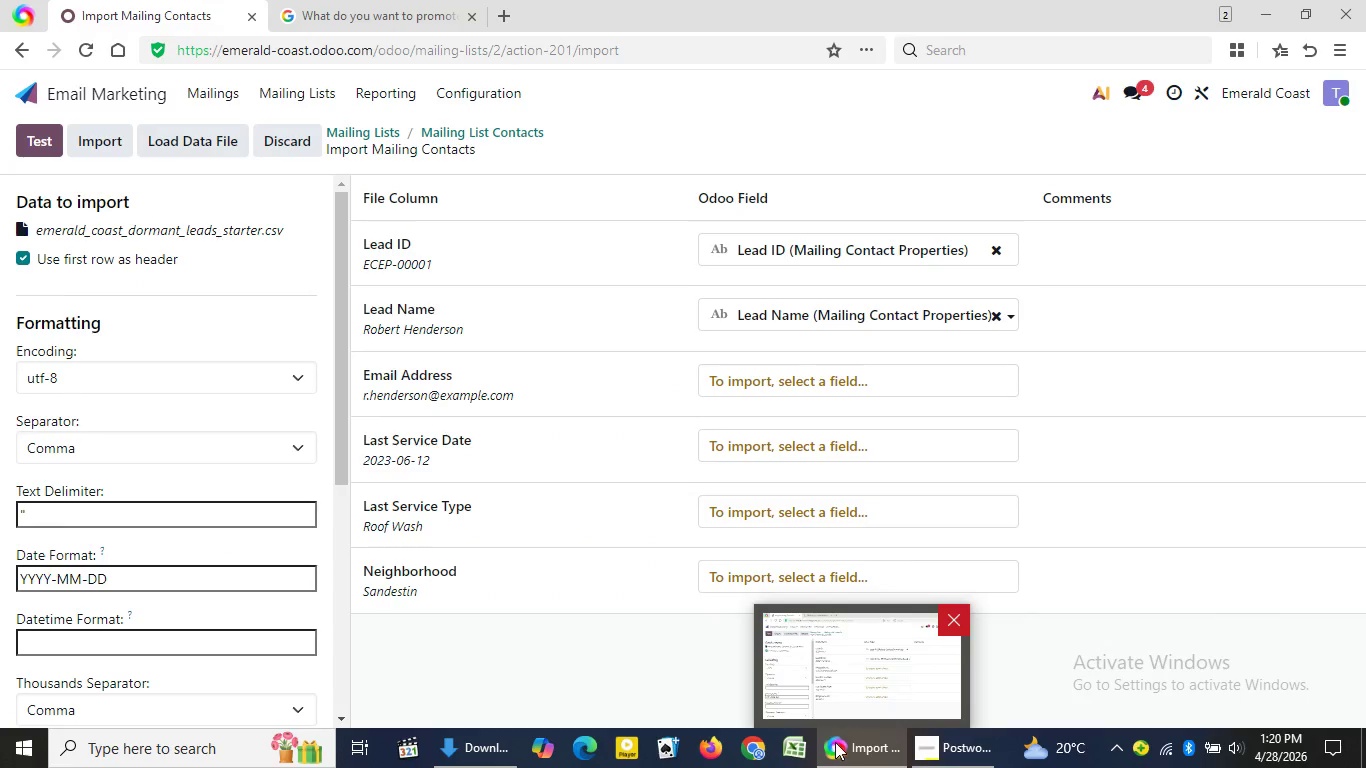 
left_click([835, 742])
 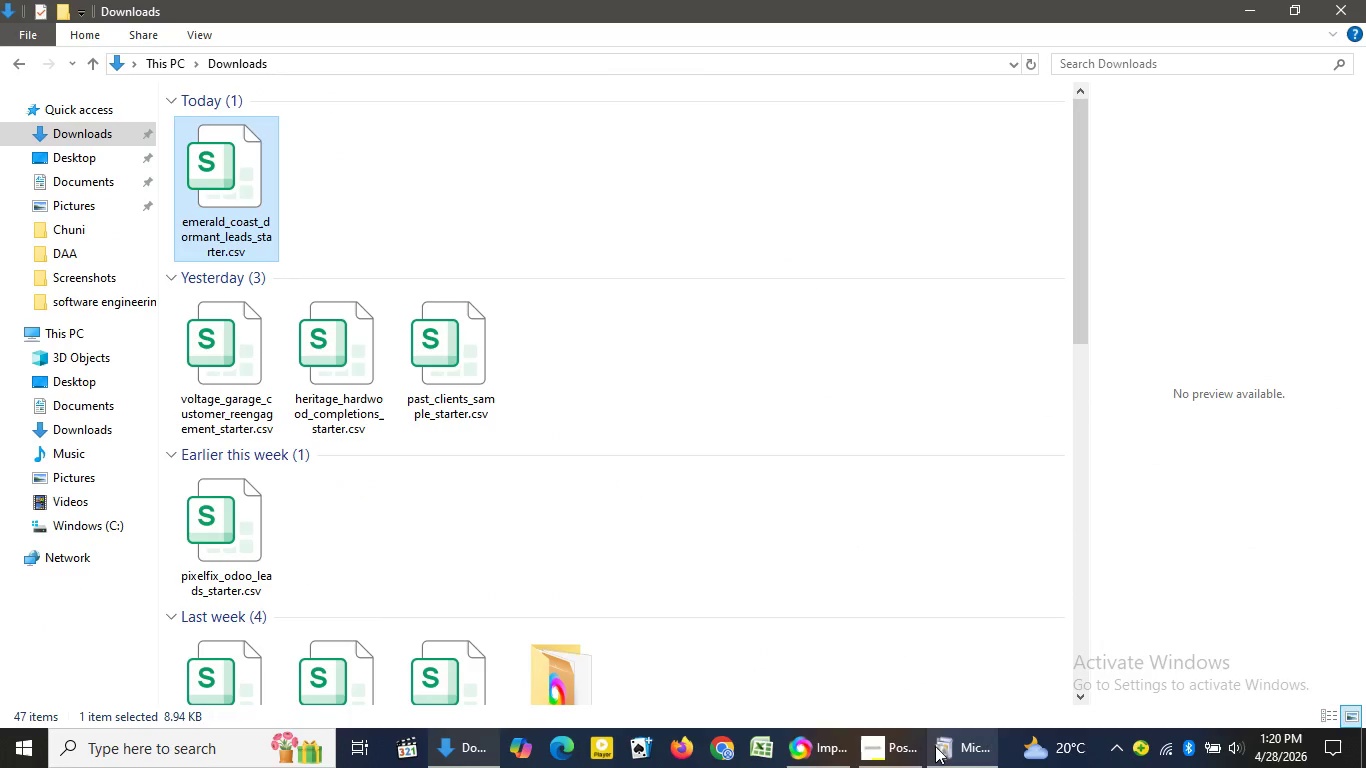 
left_click([952, 746])
 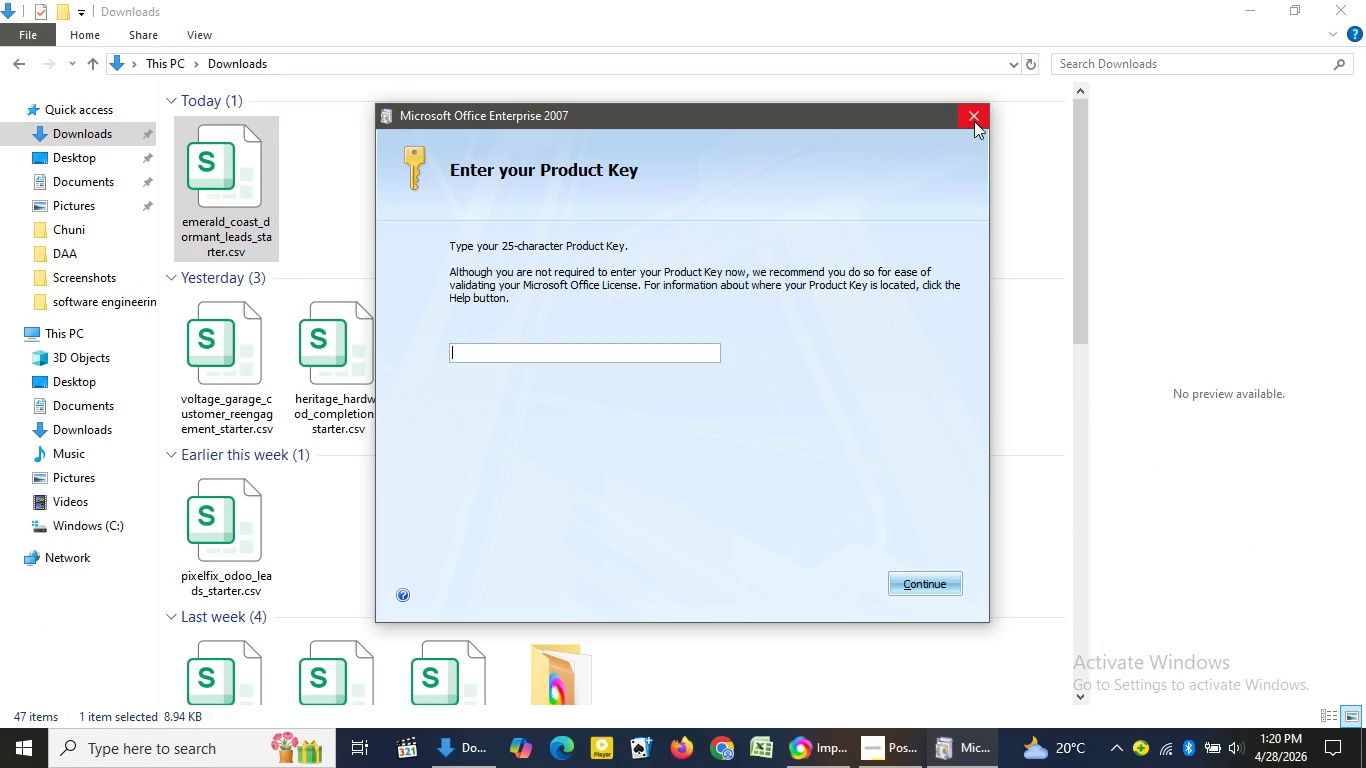 
left_click([974, 119])
 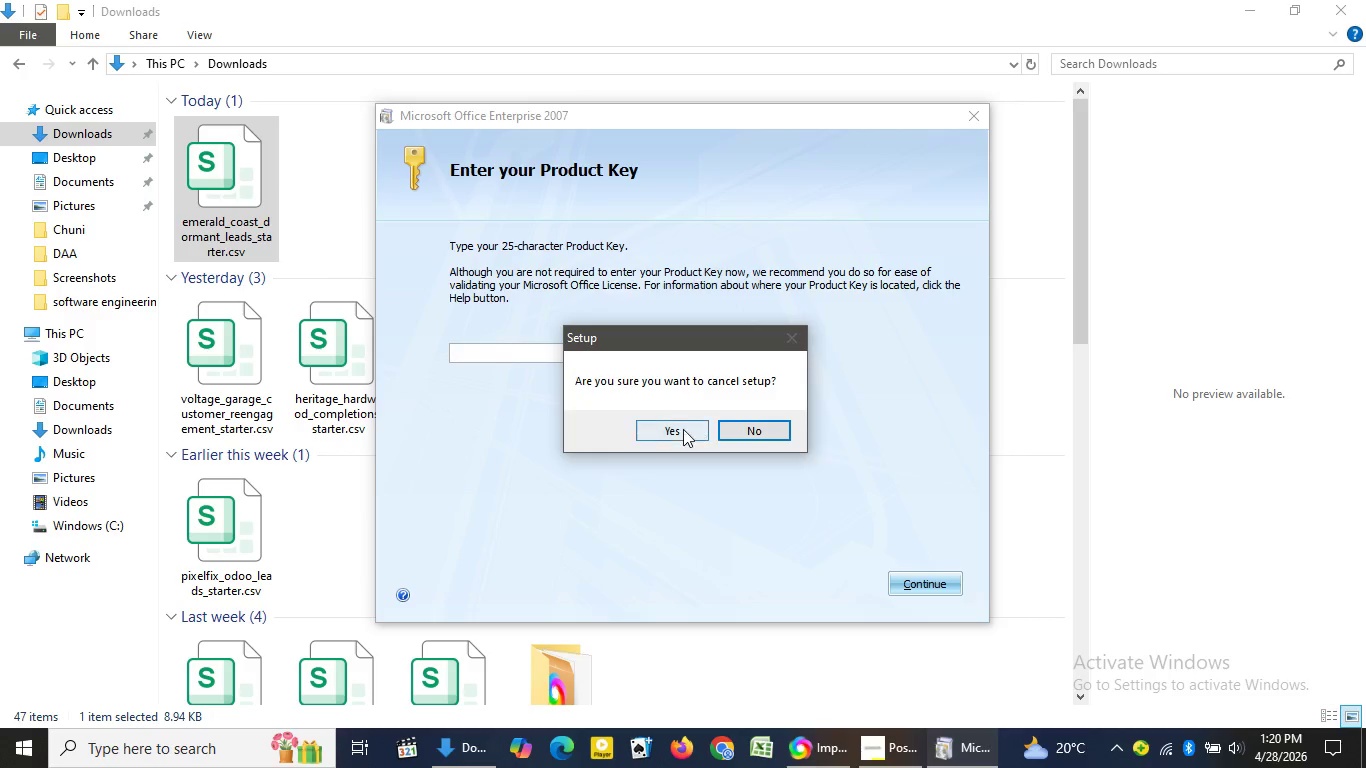 
left_click([682, 429])
 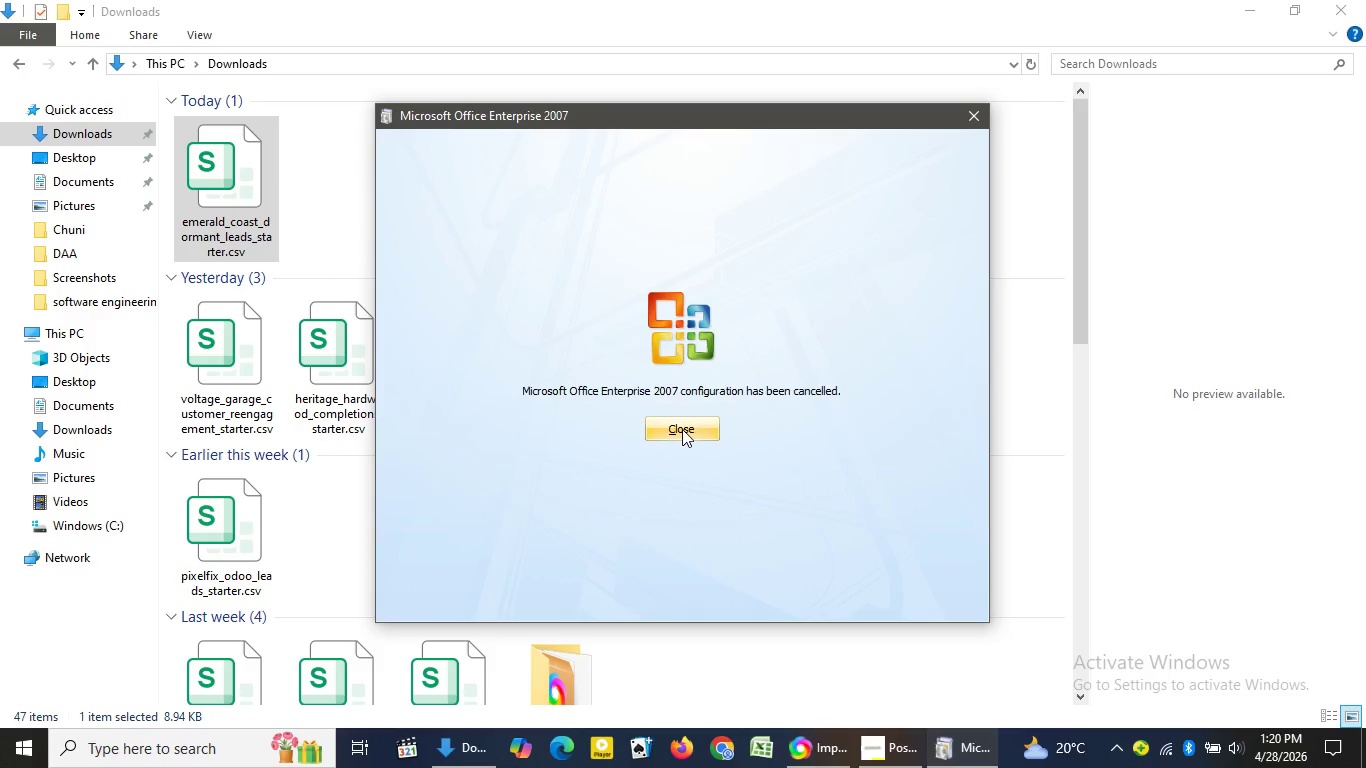 
left_click([682, 429])
 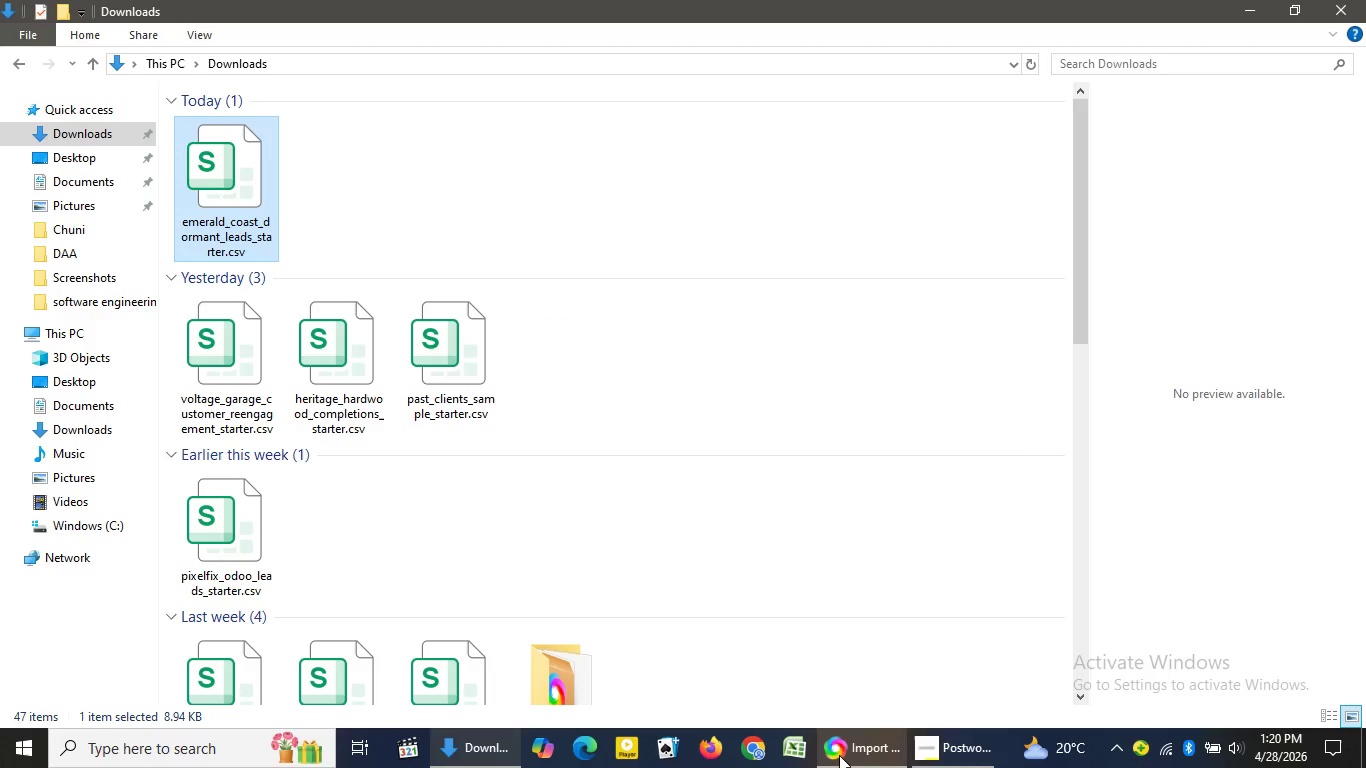 
left_click([839, 758])
 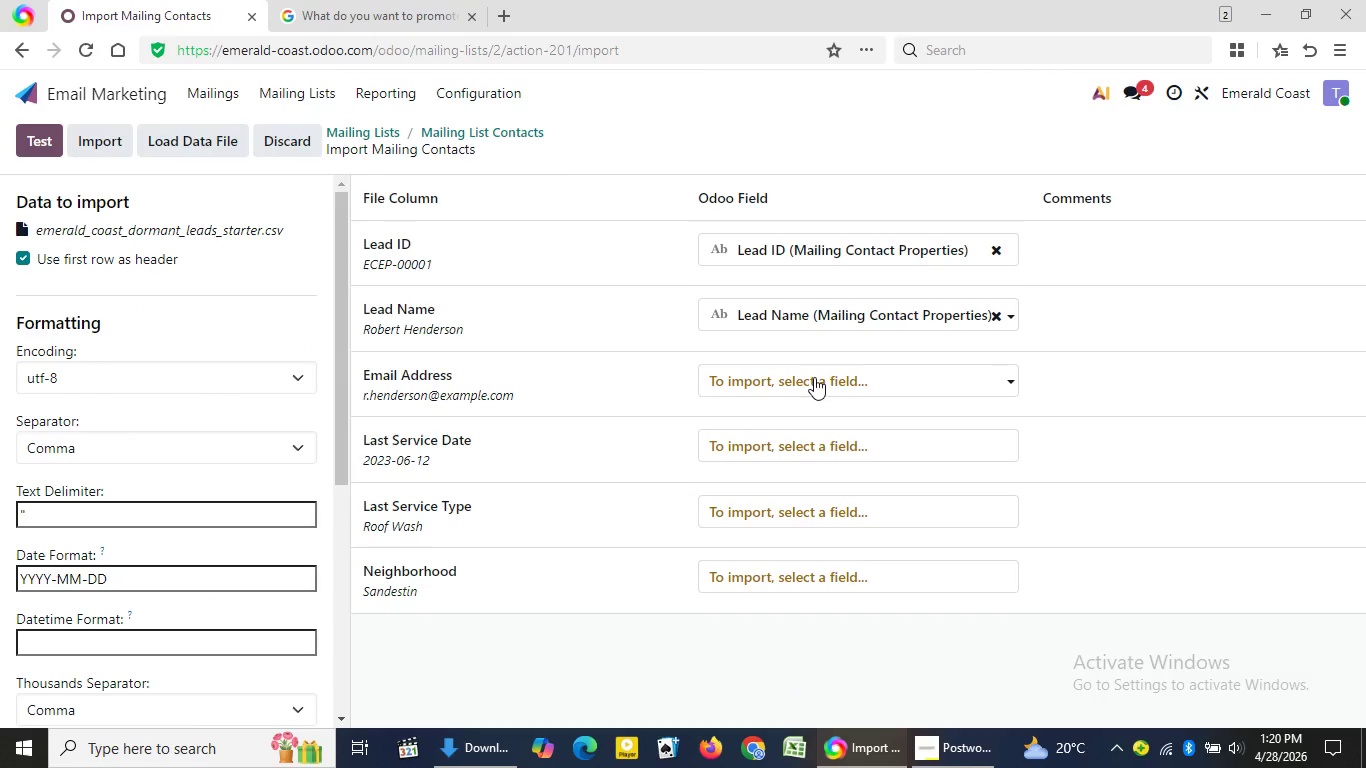 
left_click([814, 377])
 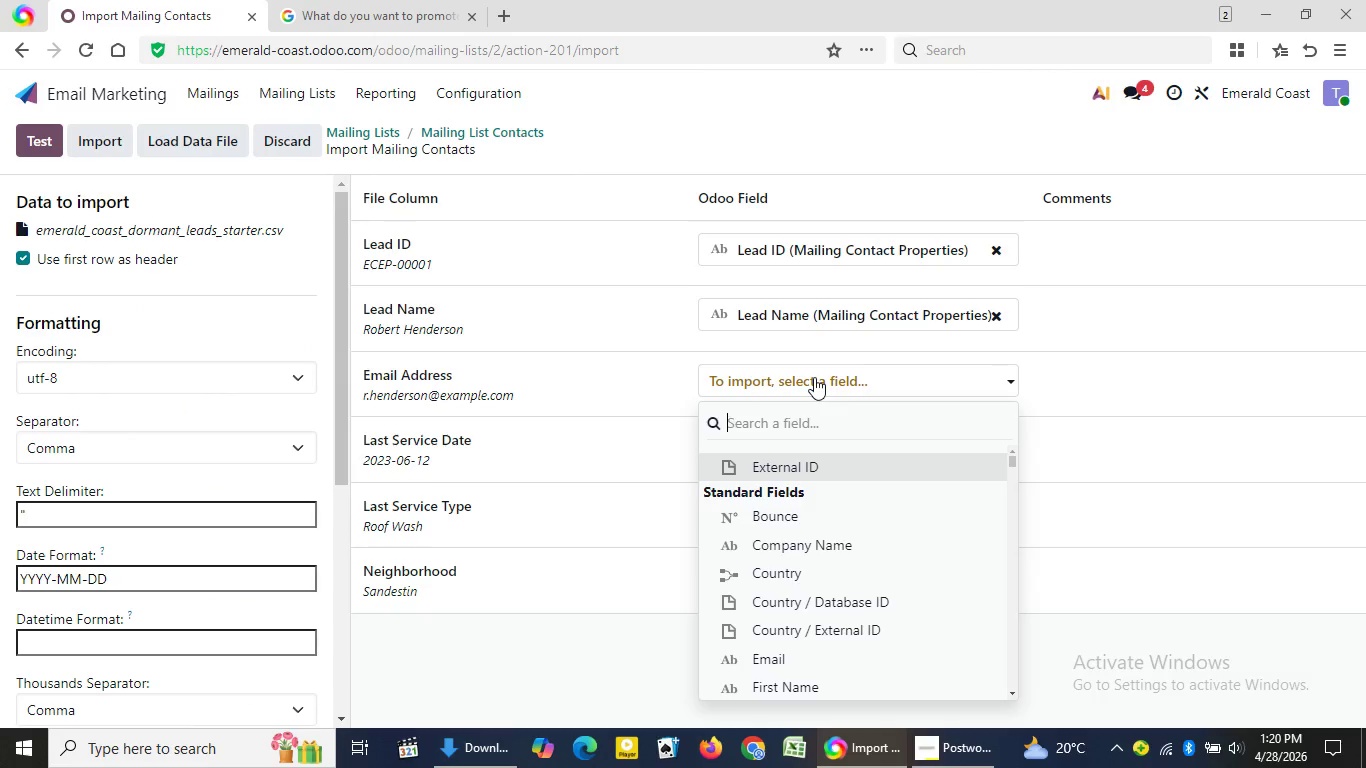 
type(Em)
 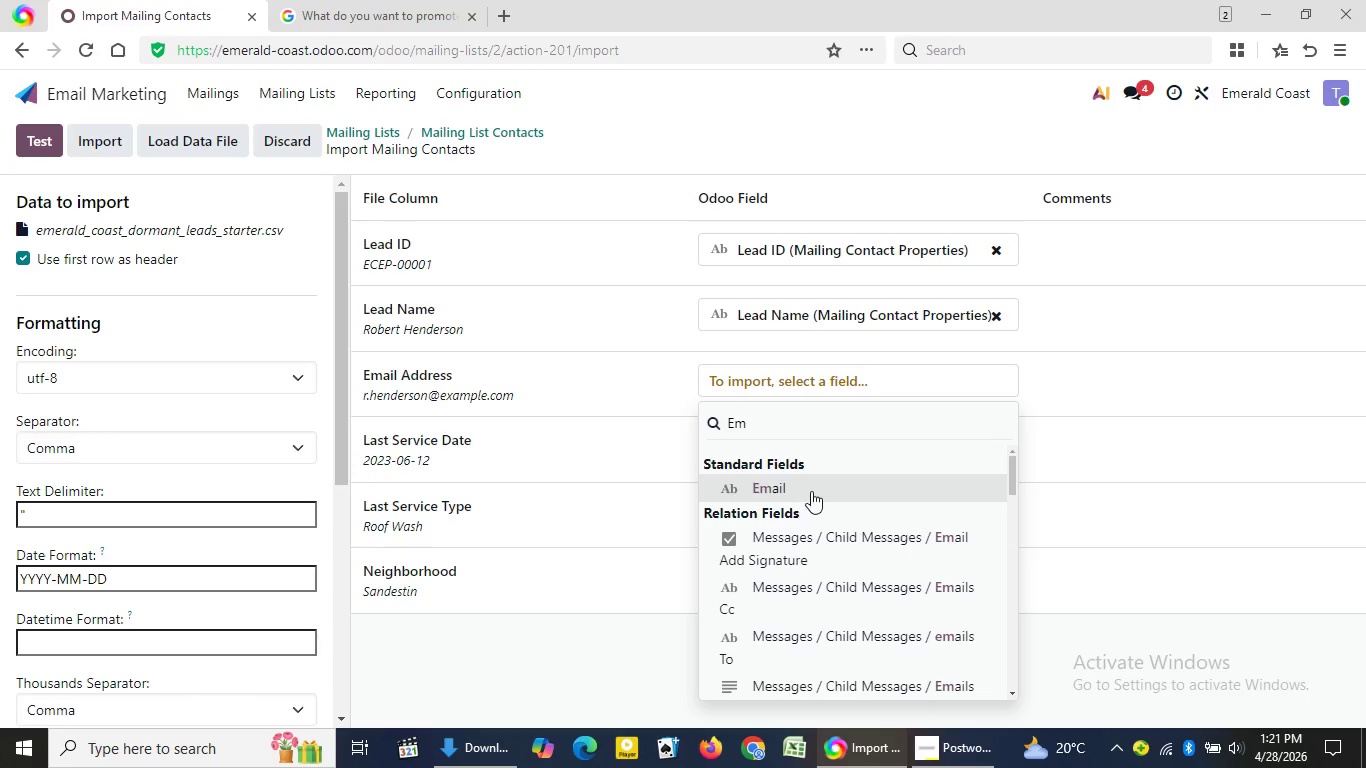 
left_click([815, 490])
 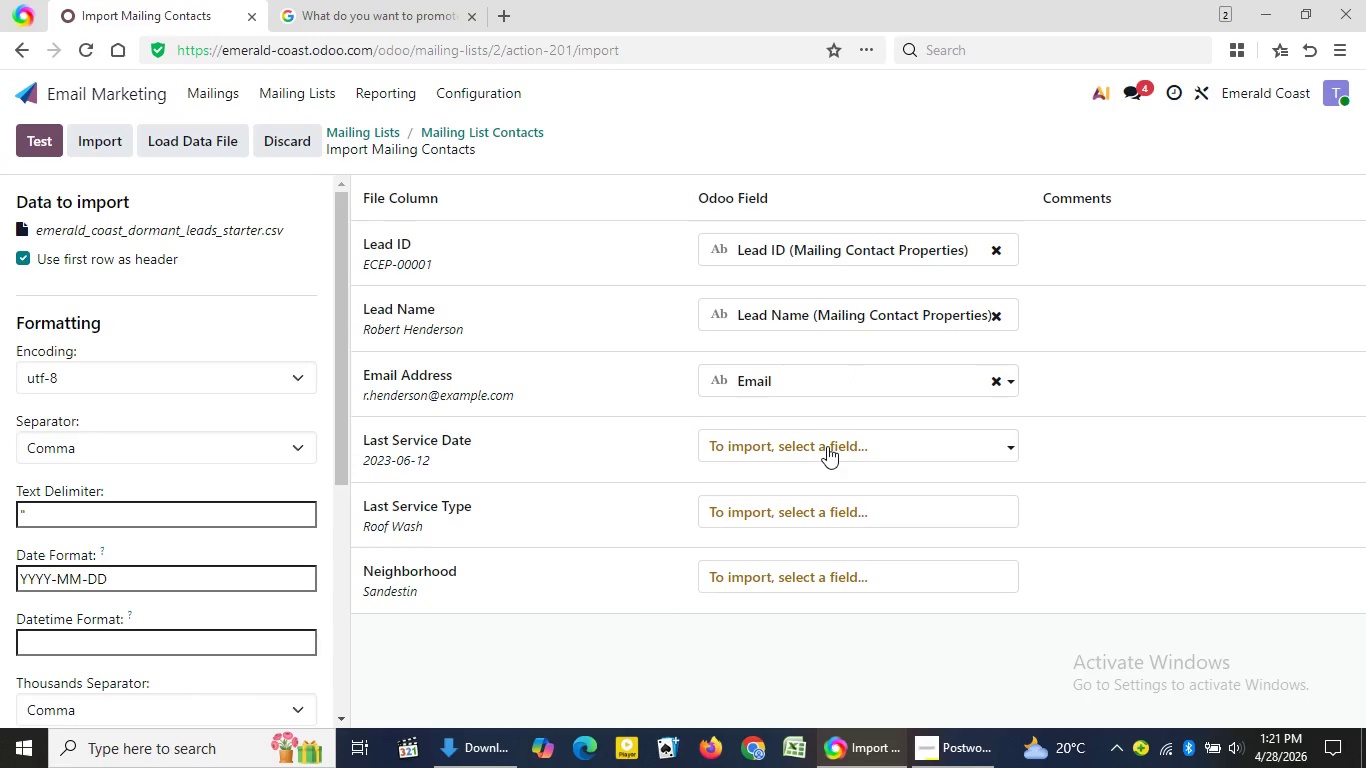 
left_click([827, 446])
 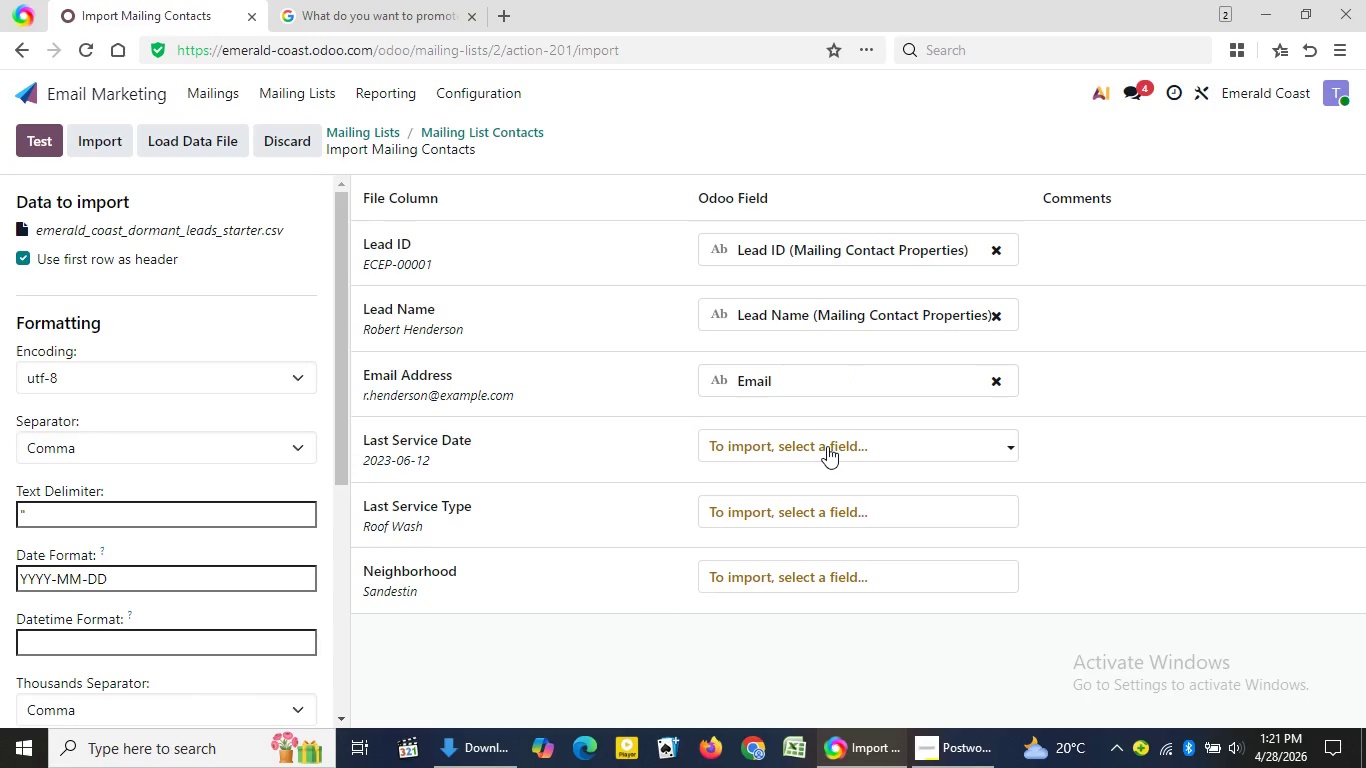 
type(Last)
 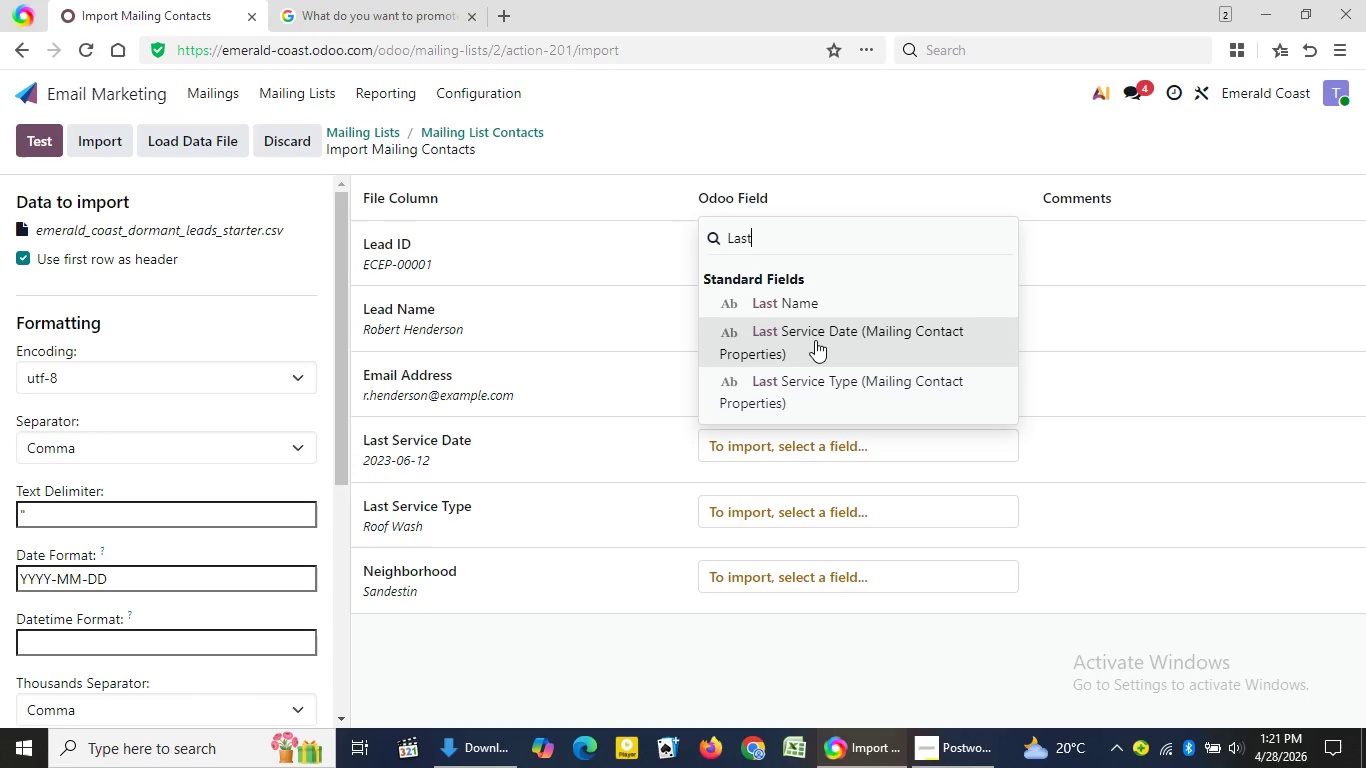 
left_click([812, 346])
 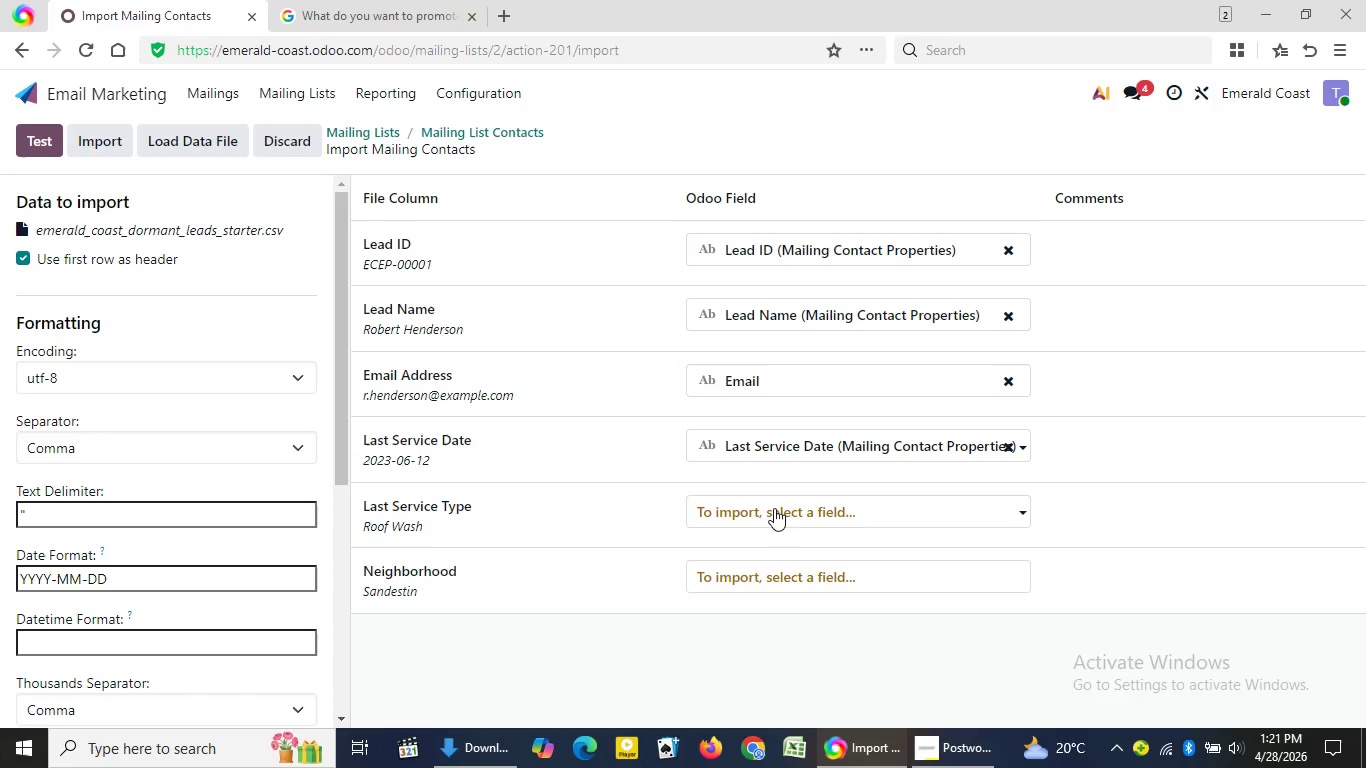 
left_click([771, 511])
 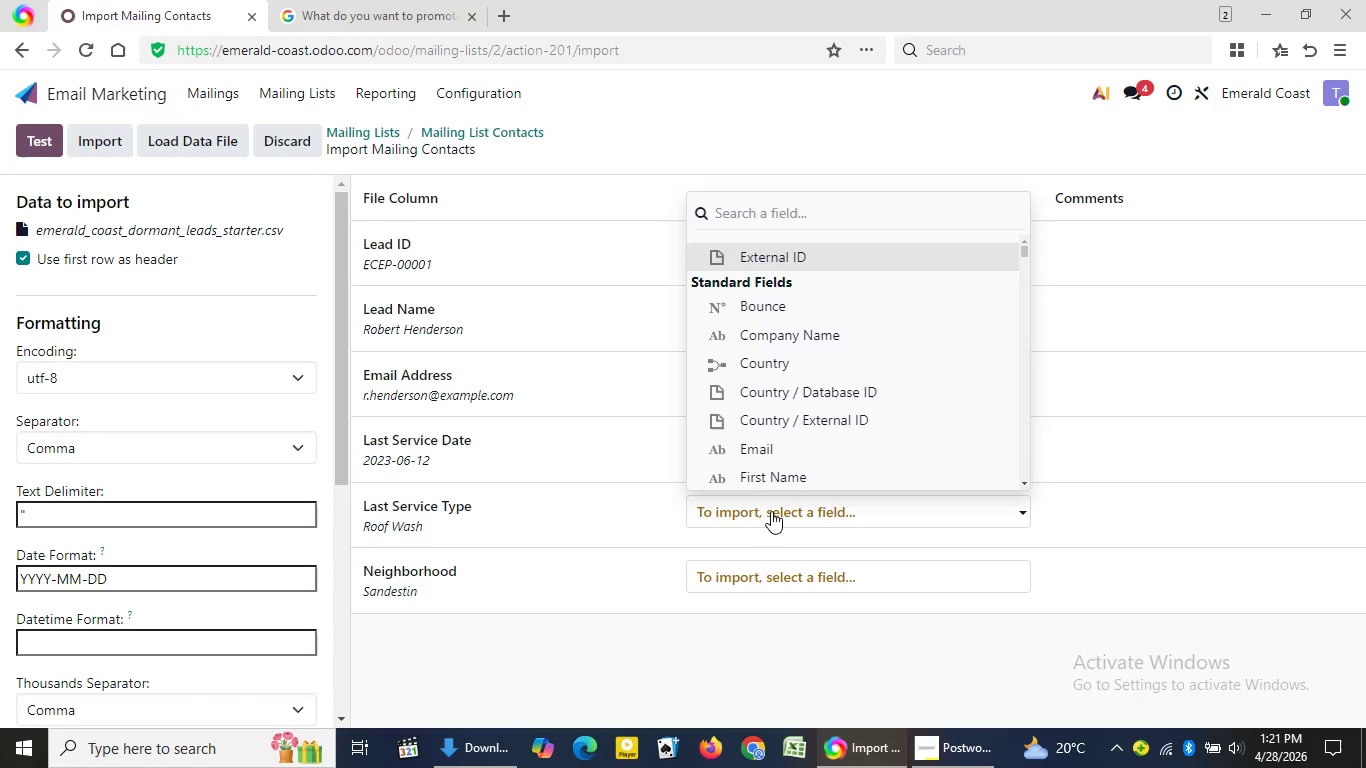 
type(Last)
 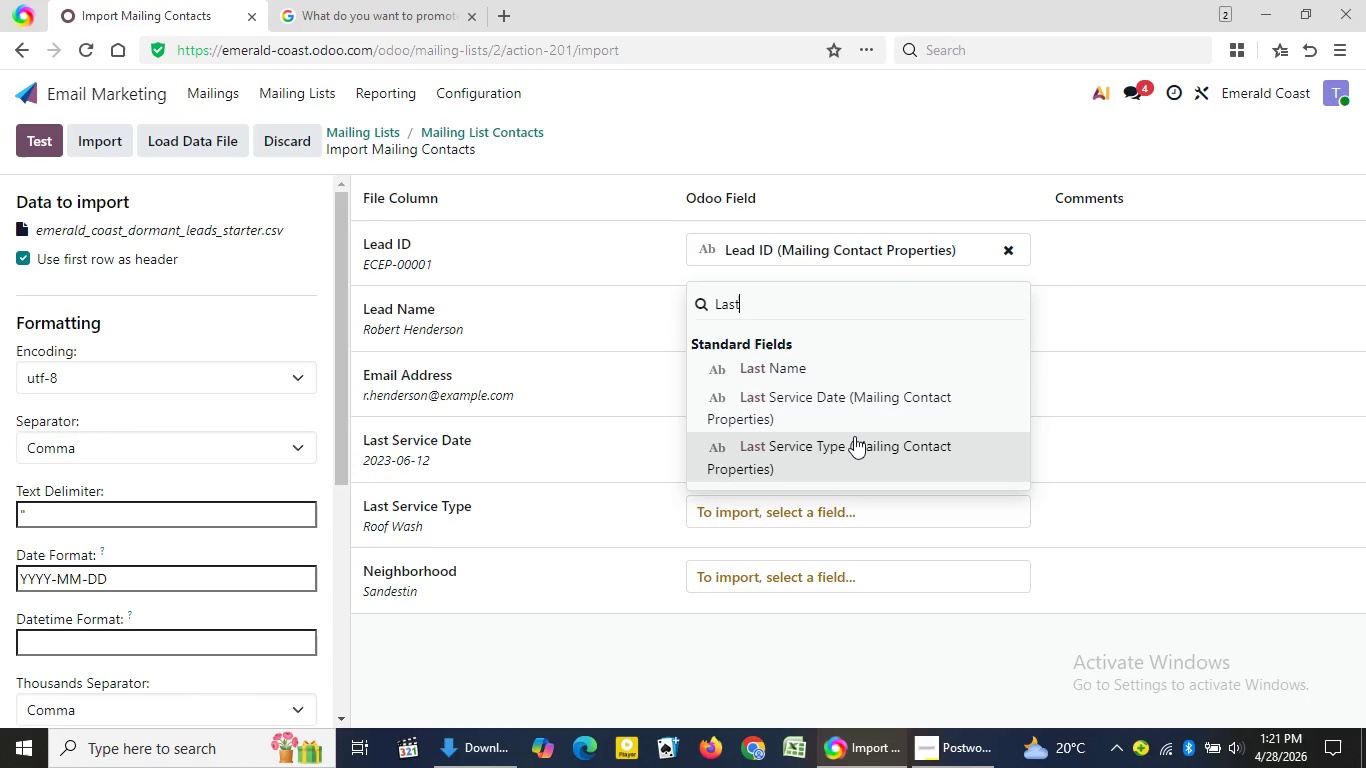 
left_click([854, 437])
 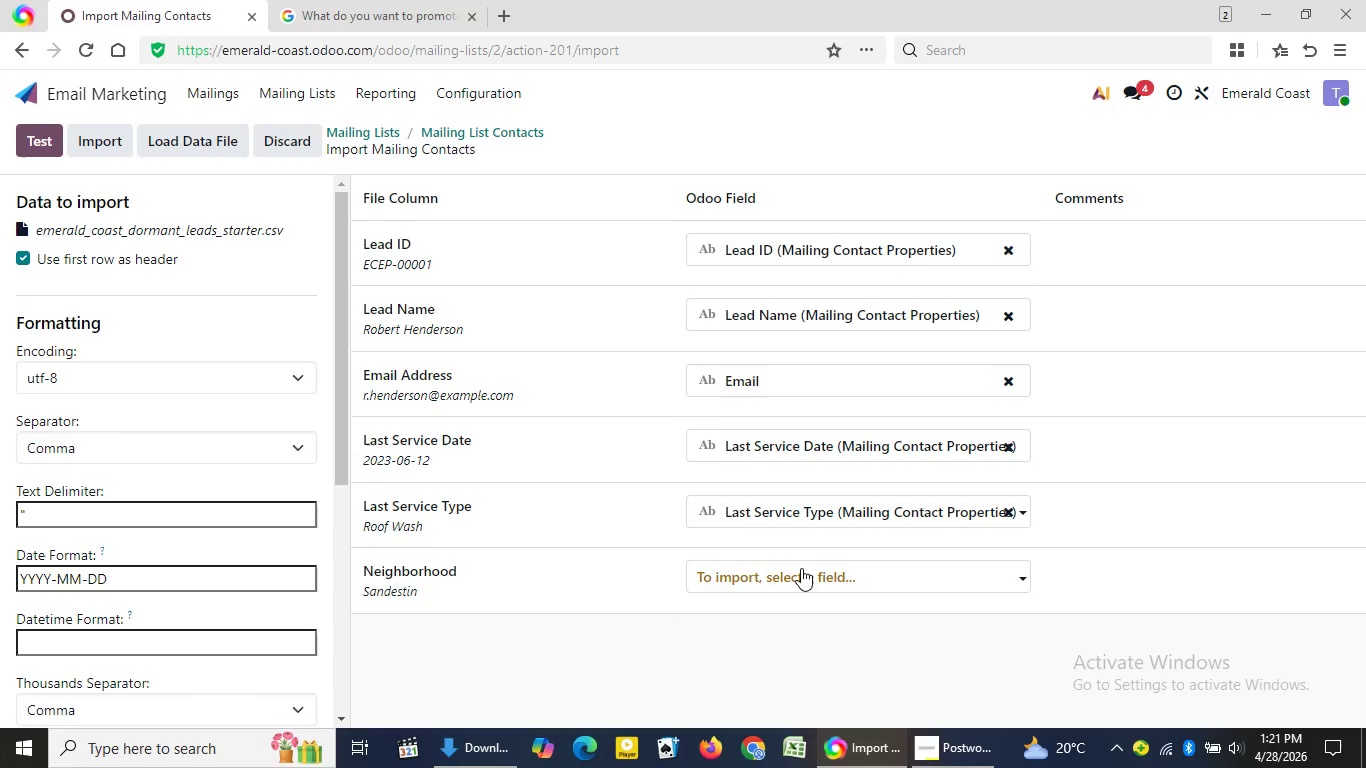 
left_click([801, 568])
 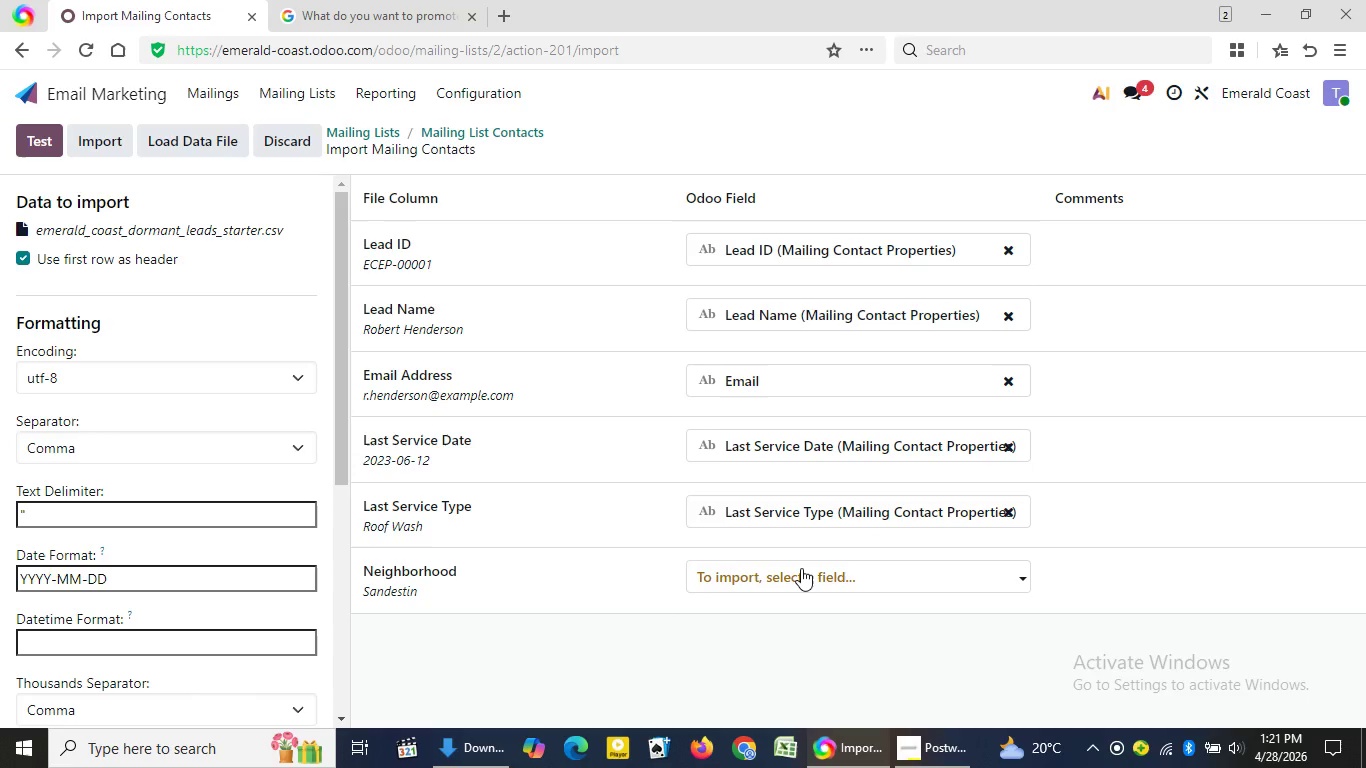 
key(Shift+N)
 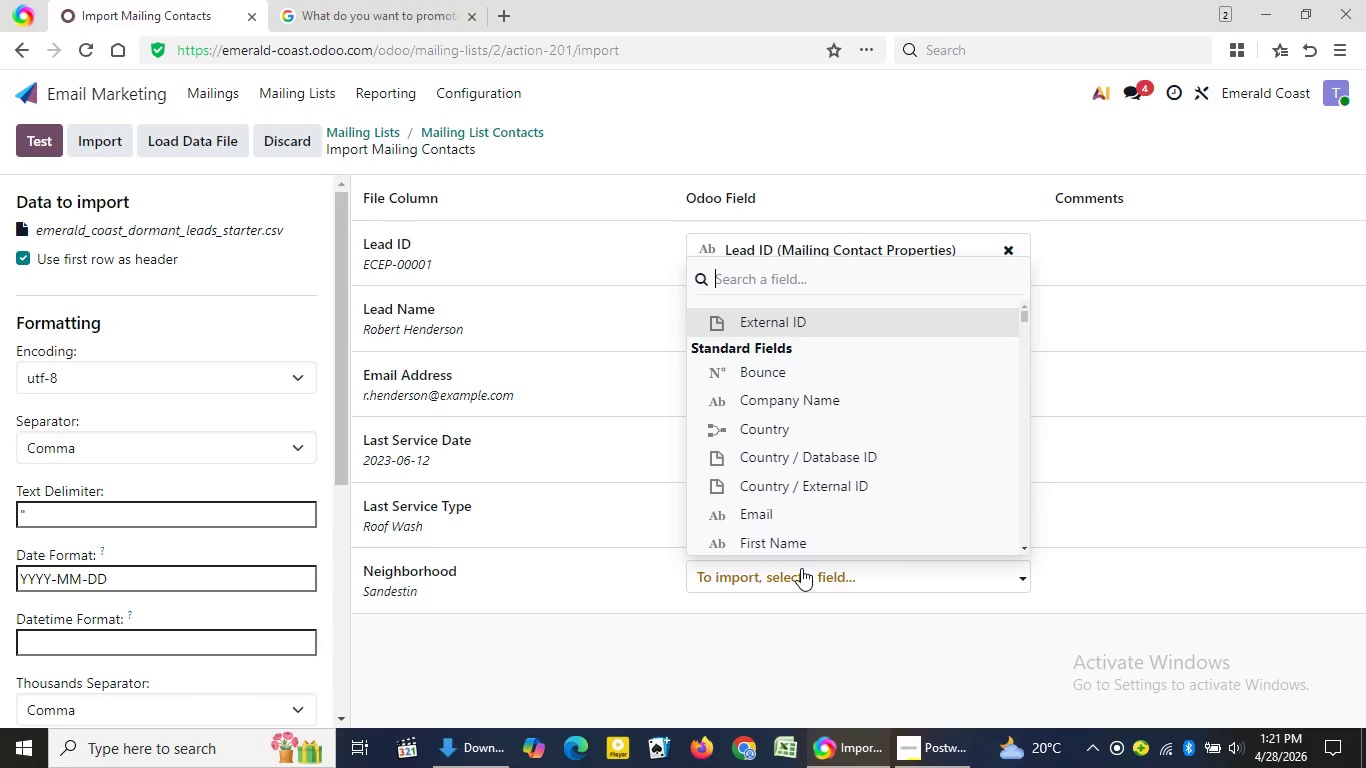 
key(Shift+N)
 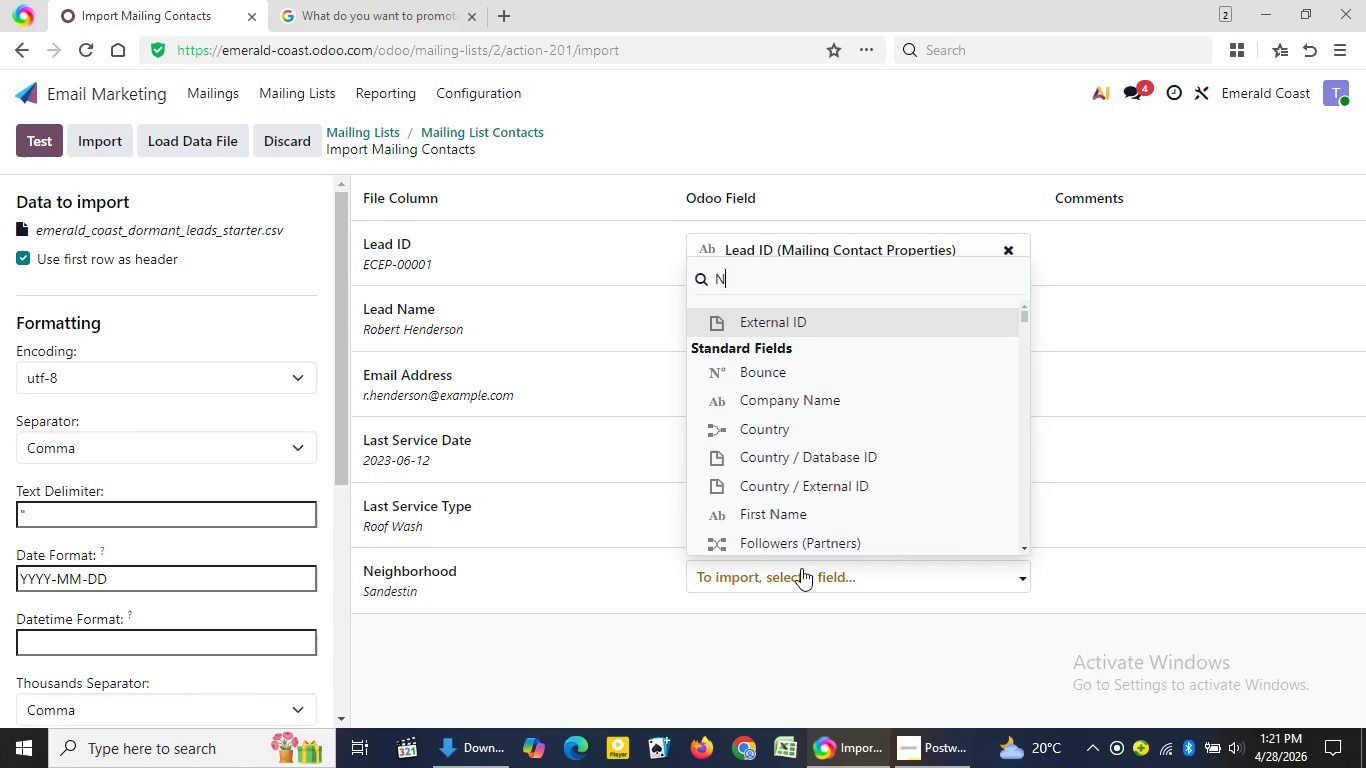 
type(ei)
 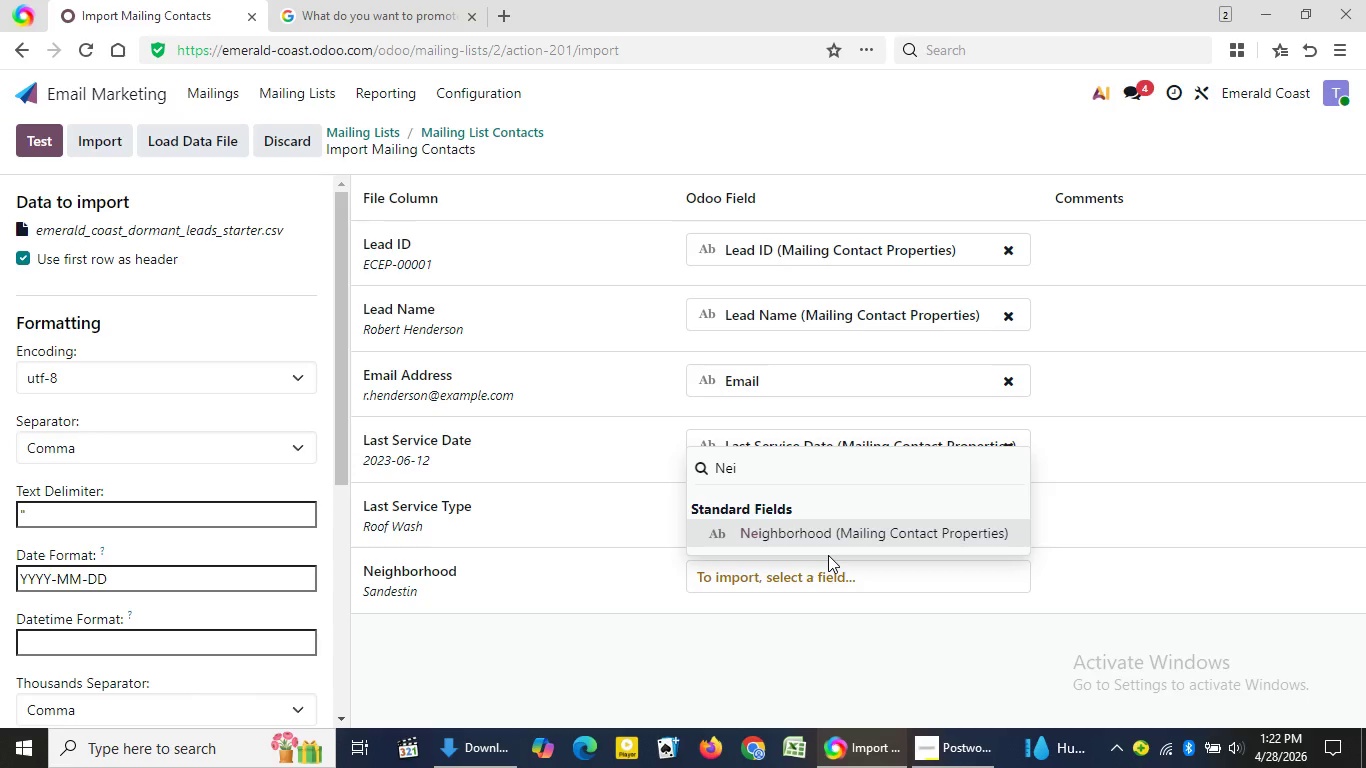 
wait(86.38)
 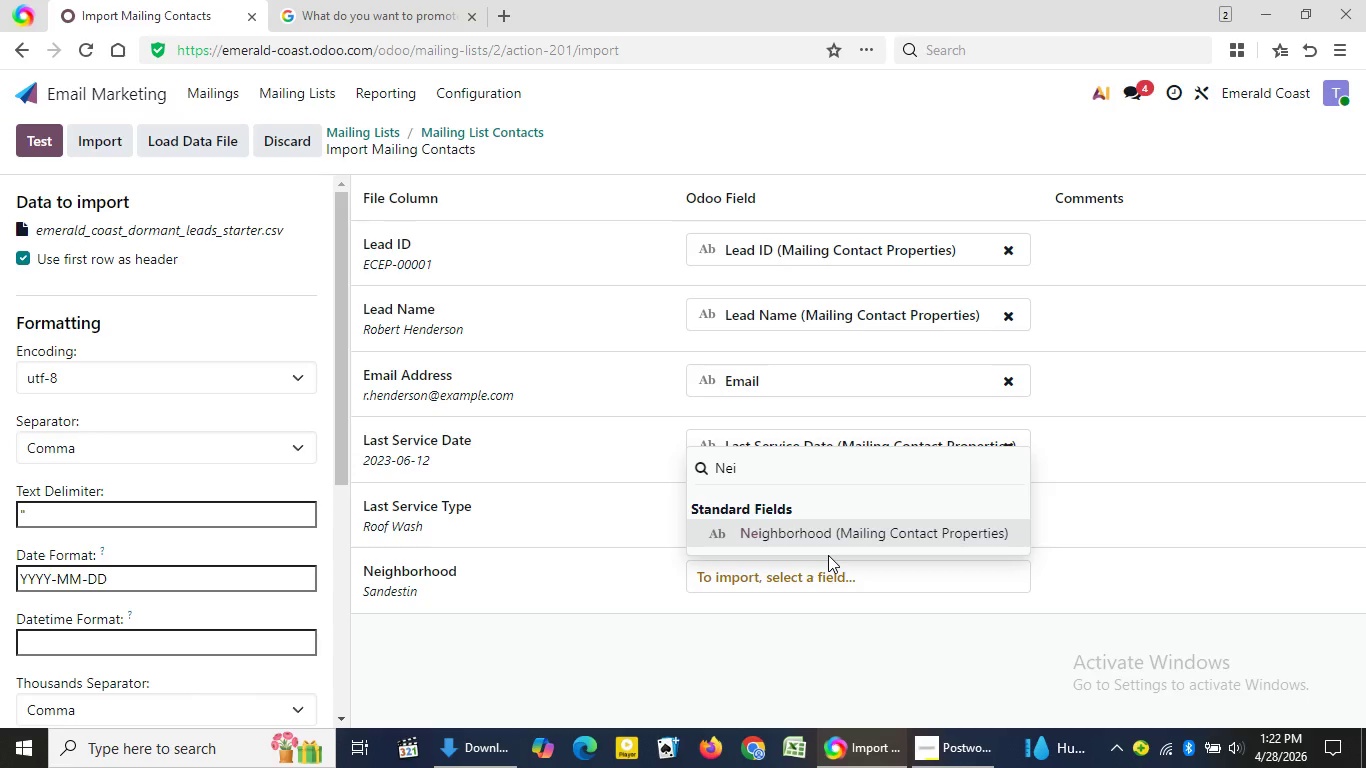 
left_click([866, 544])
 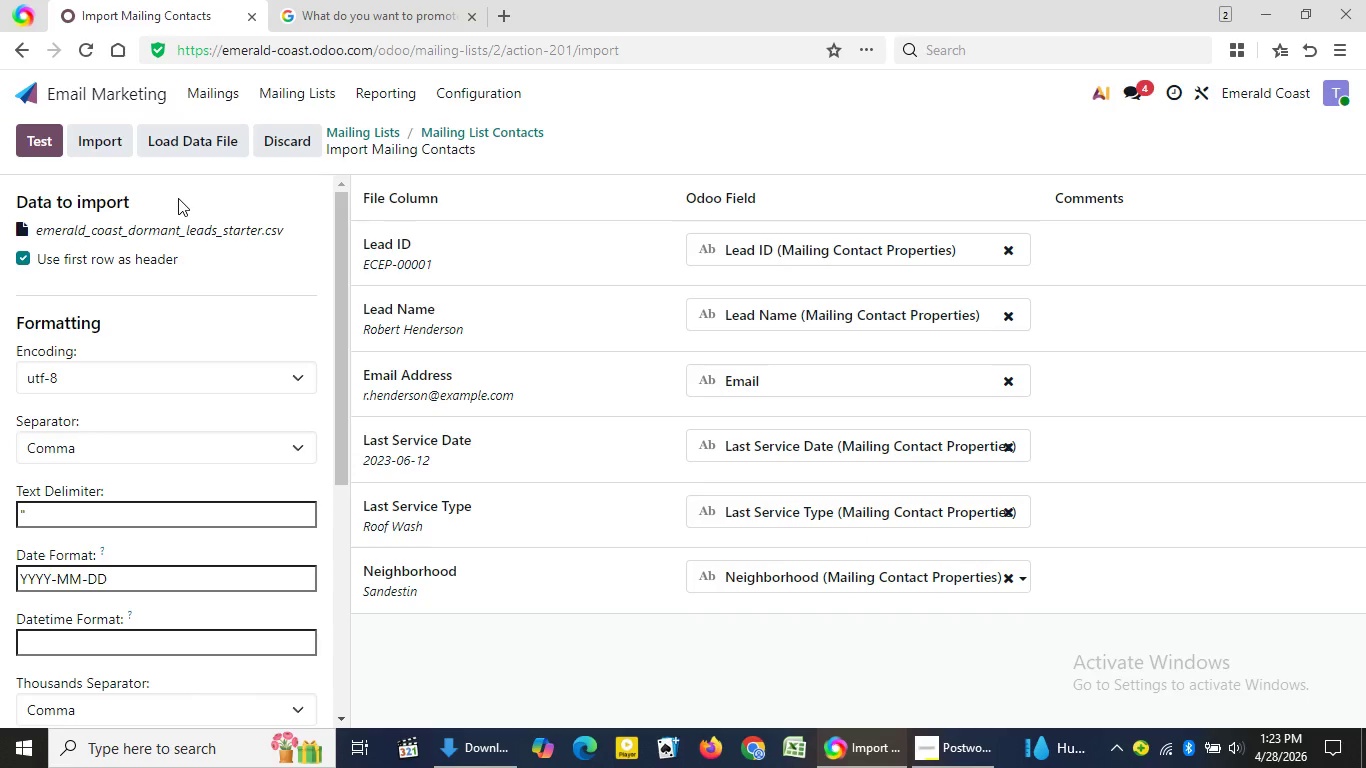 
wait(6.45)
 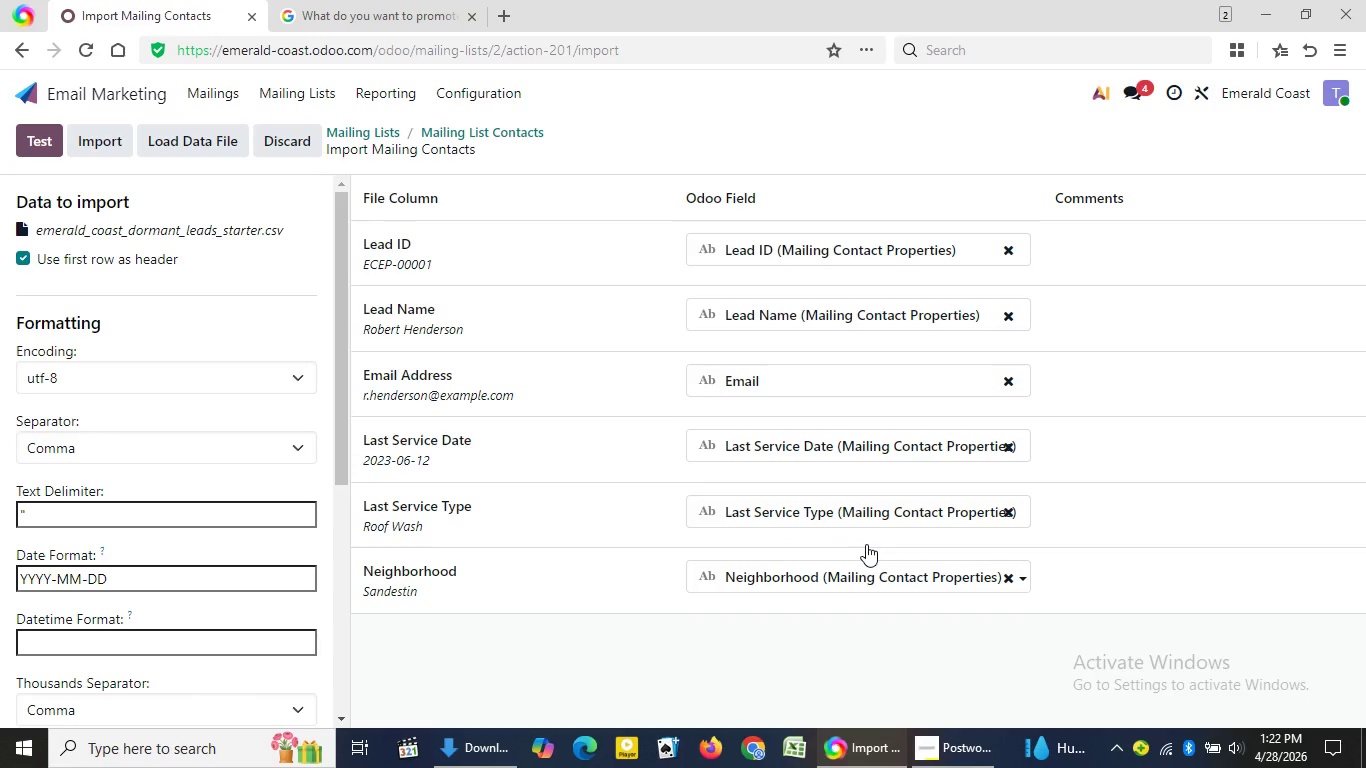 
left_click([92, 136])
 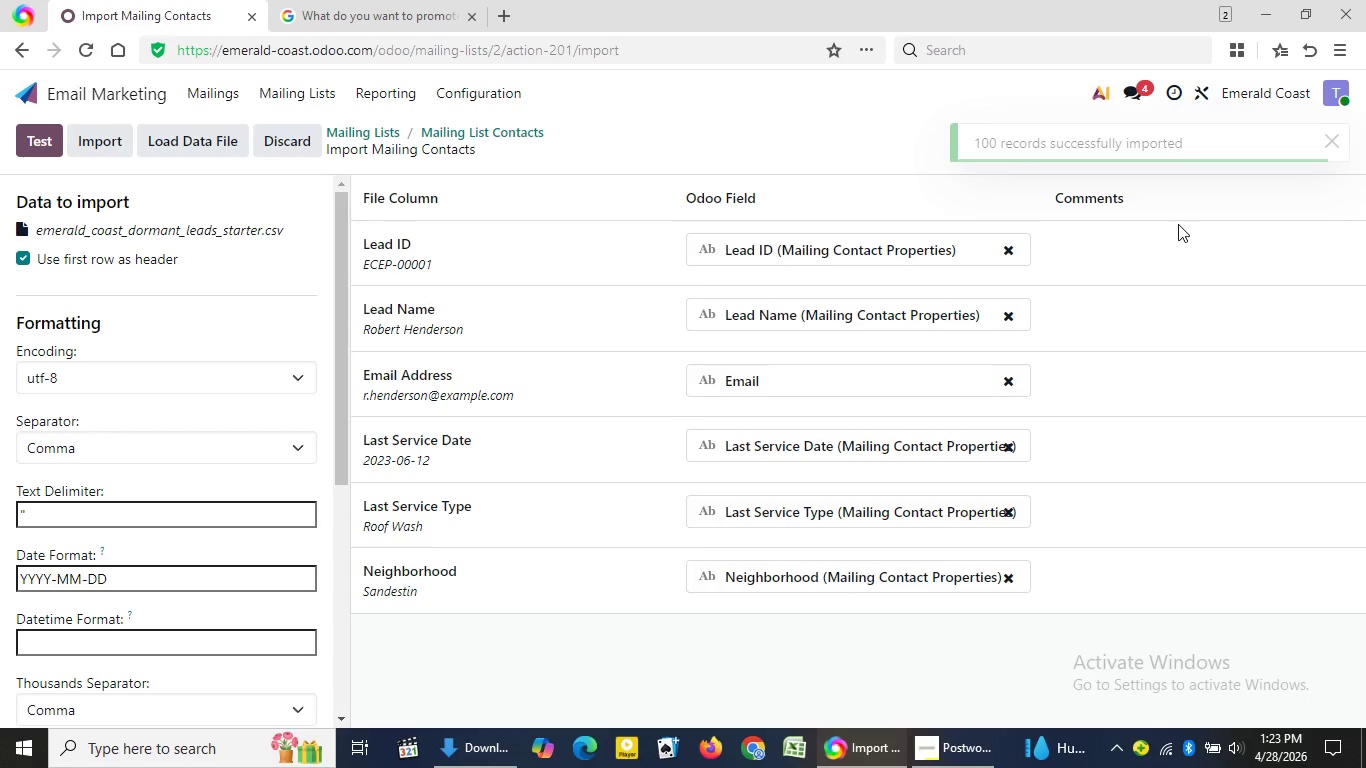 
mouse_move([1265, 169])
 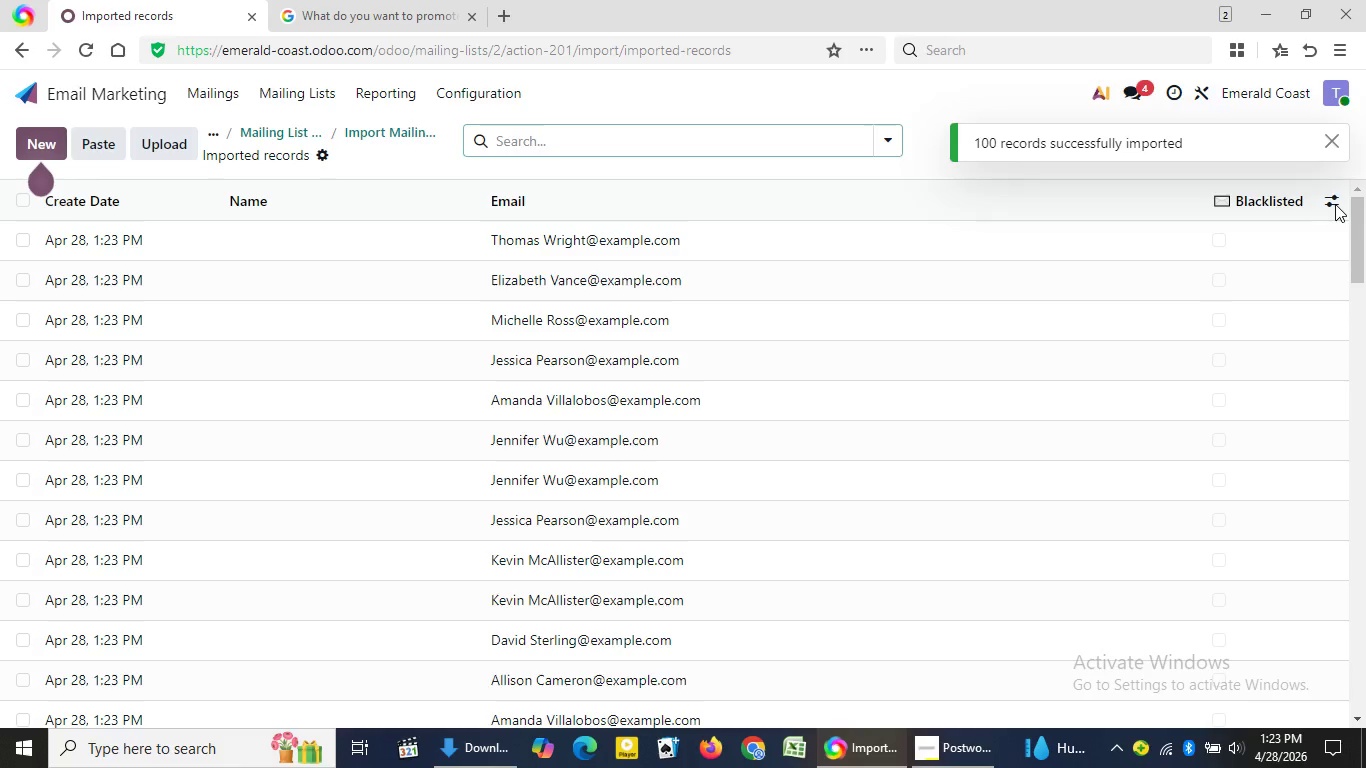 
left_click([1335, 202])
 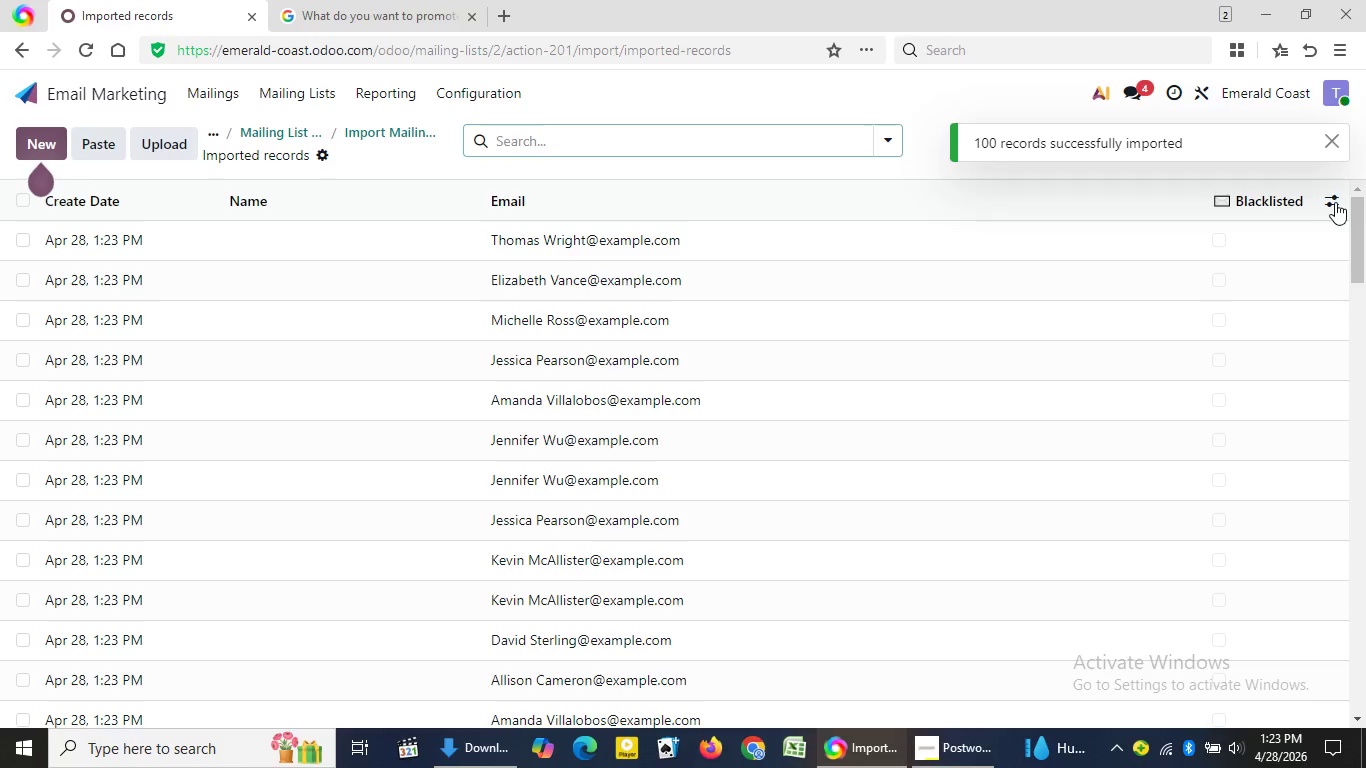 
mouse_move([1193, 157])
 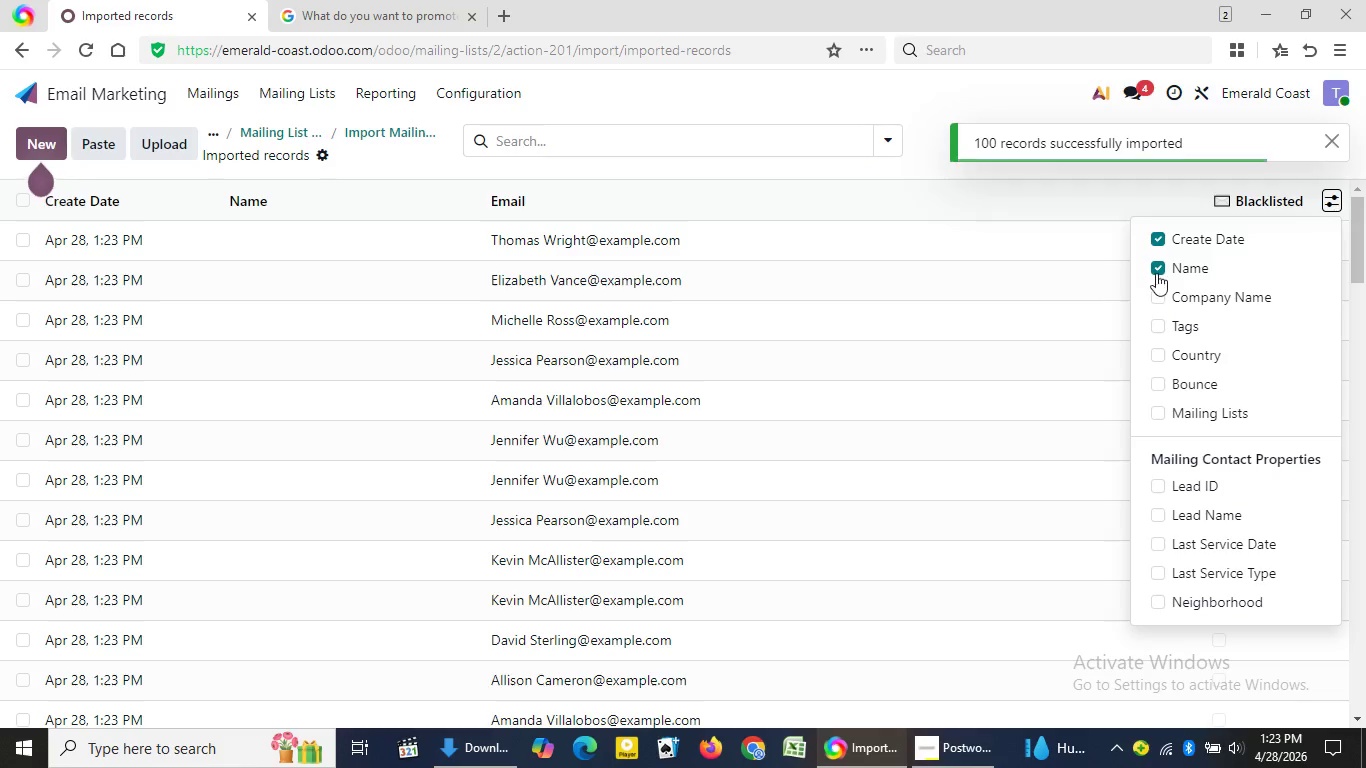 
left_click([1156, 273])
 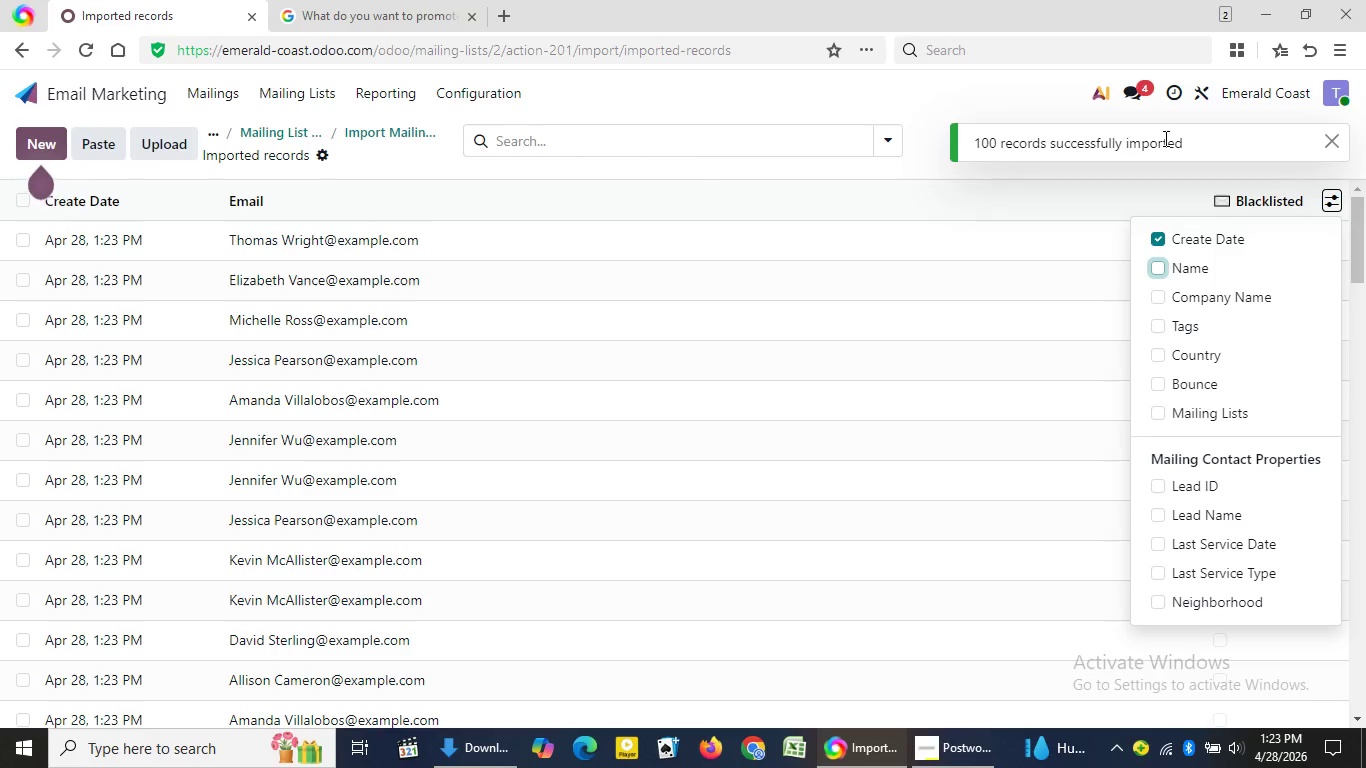 
wait(17.56)
 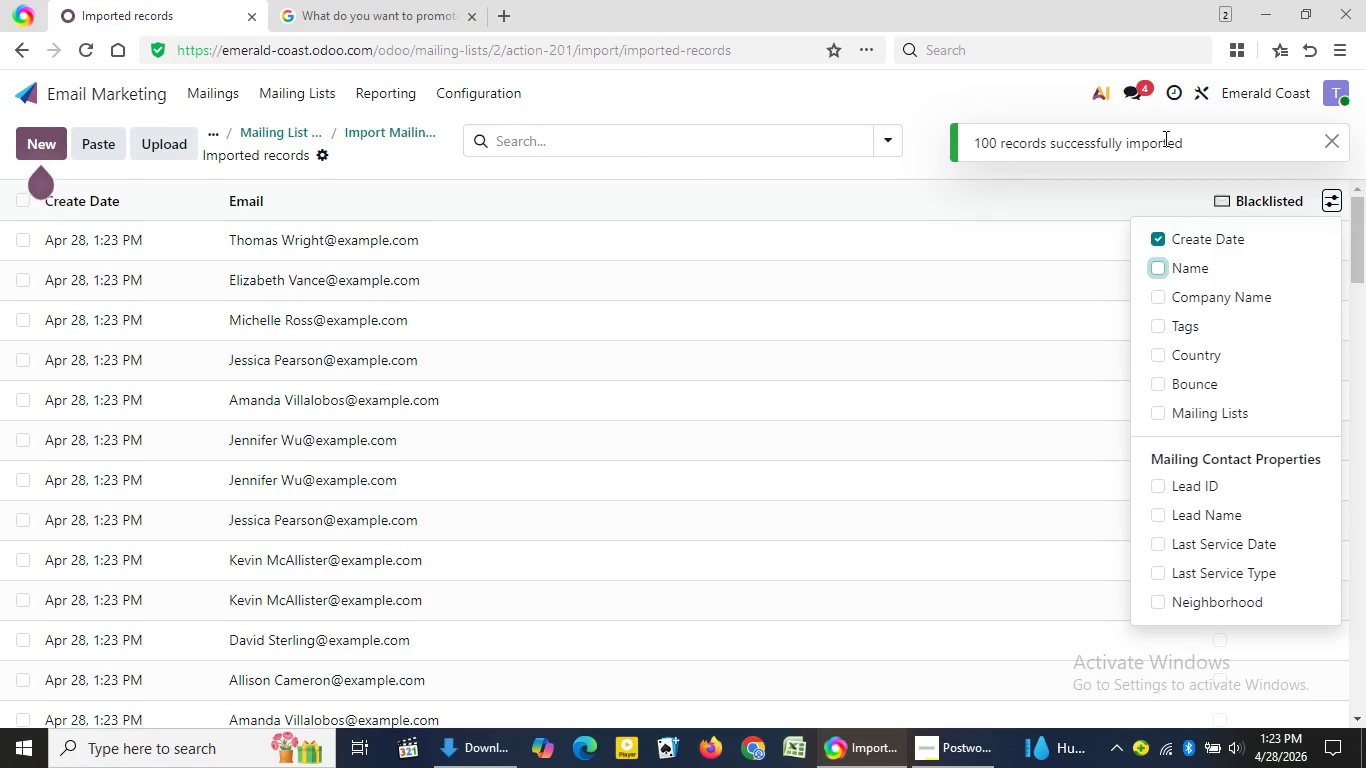 
left_click([1166, 411])
 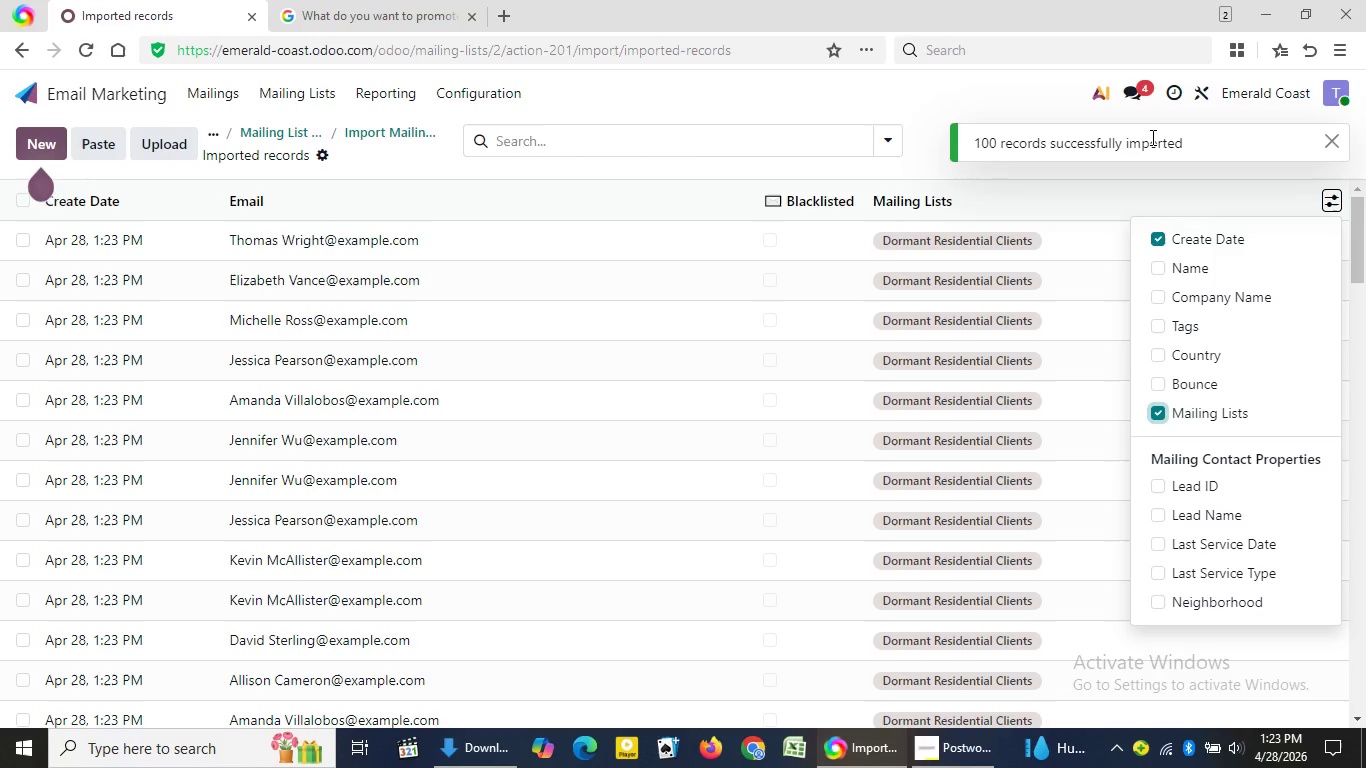 
wait(22.83)
 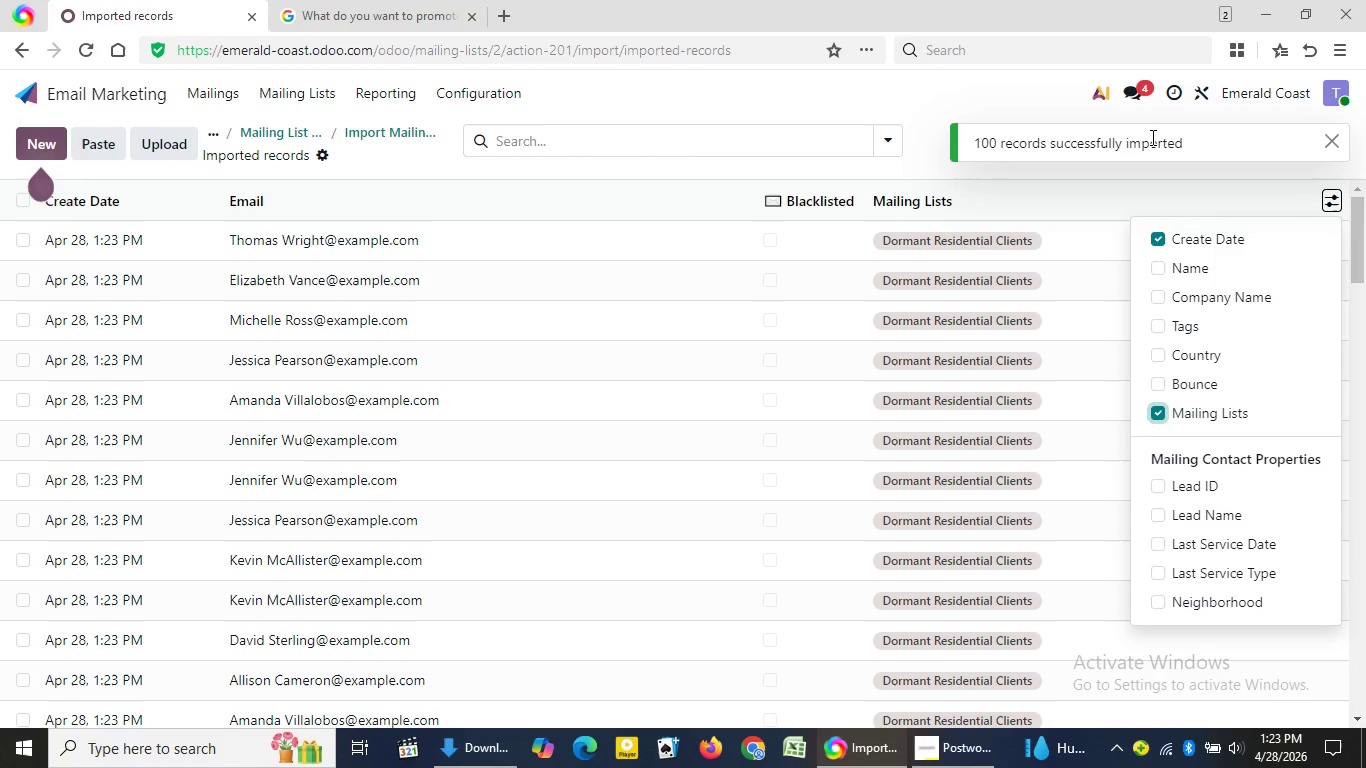 
left_click([1182, 479])
 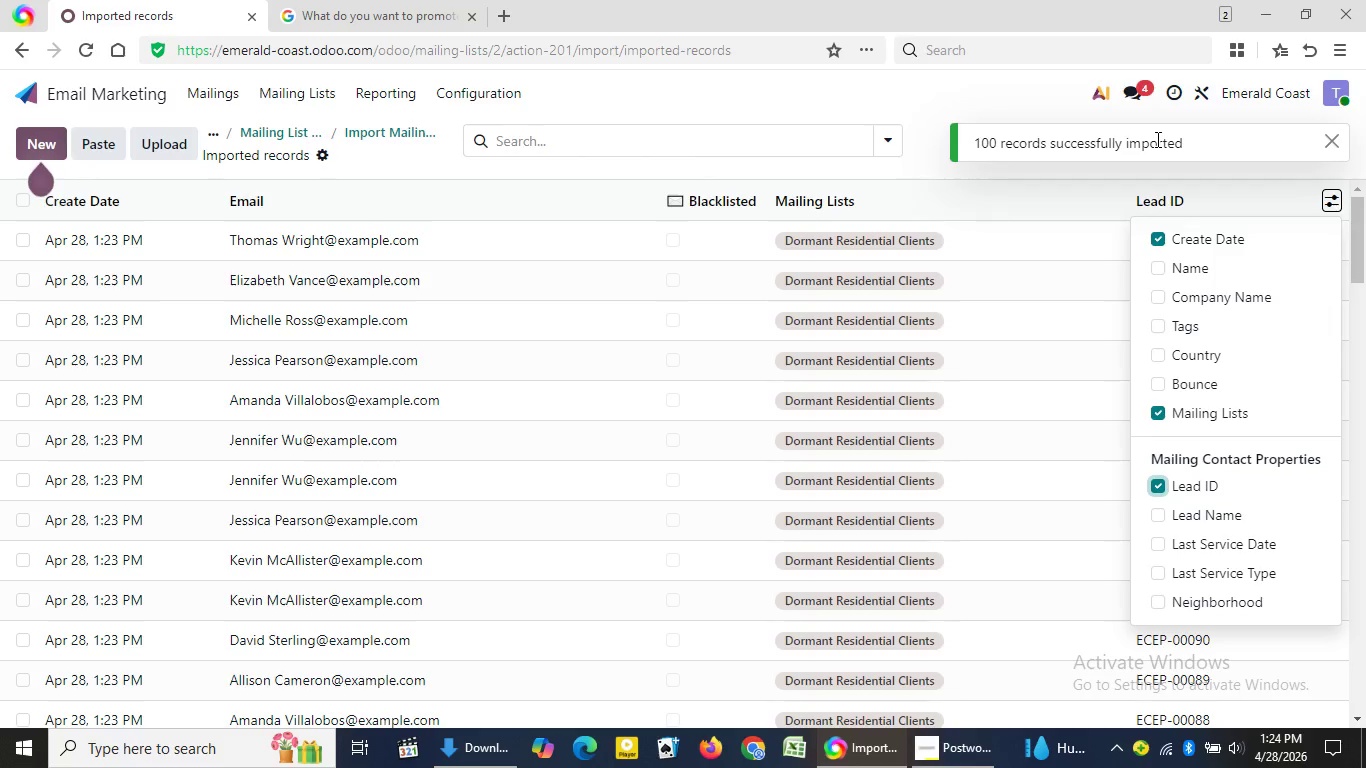 
wait(18.52)
 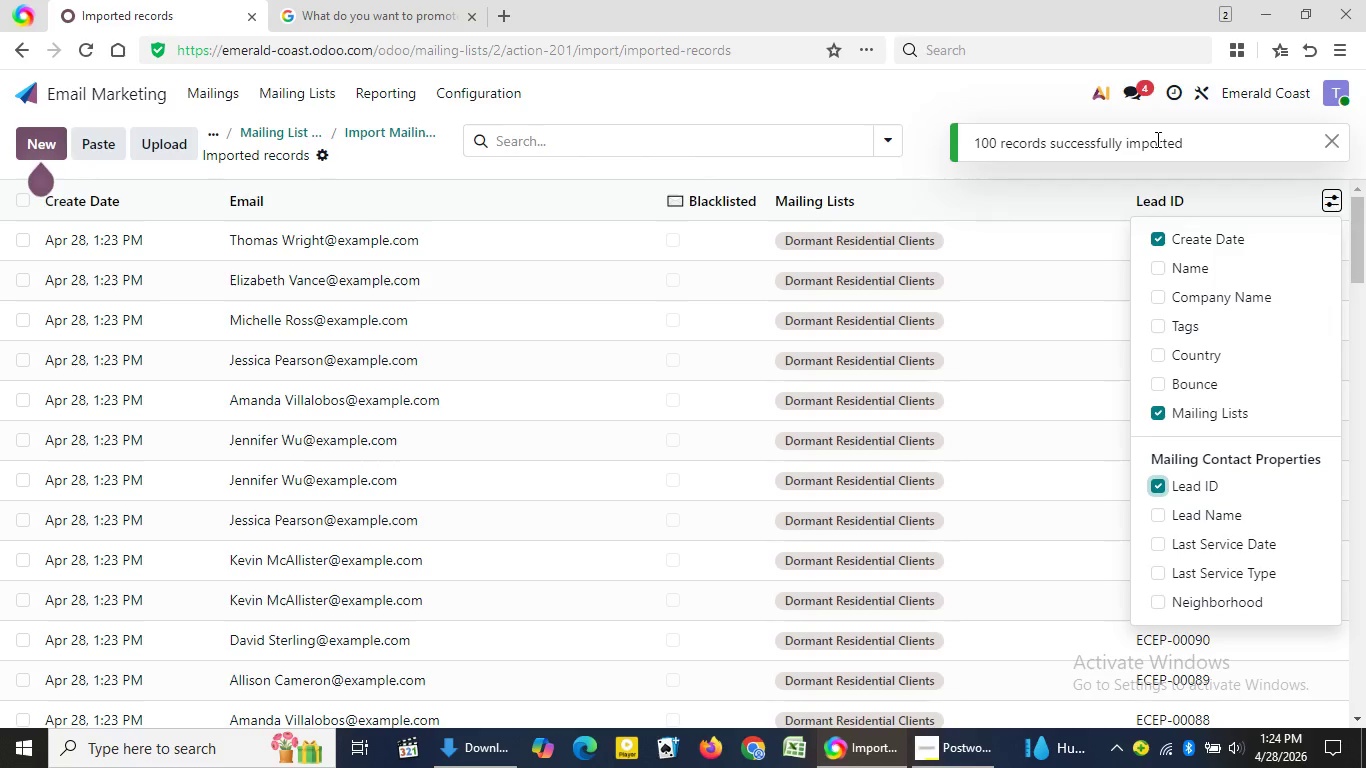 
left_click([1157, 511])
 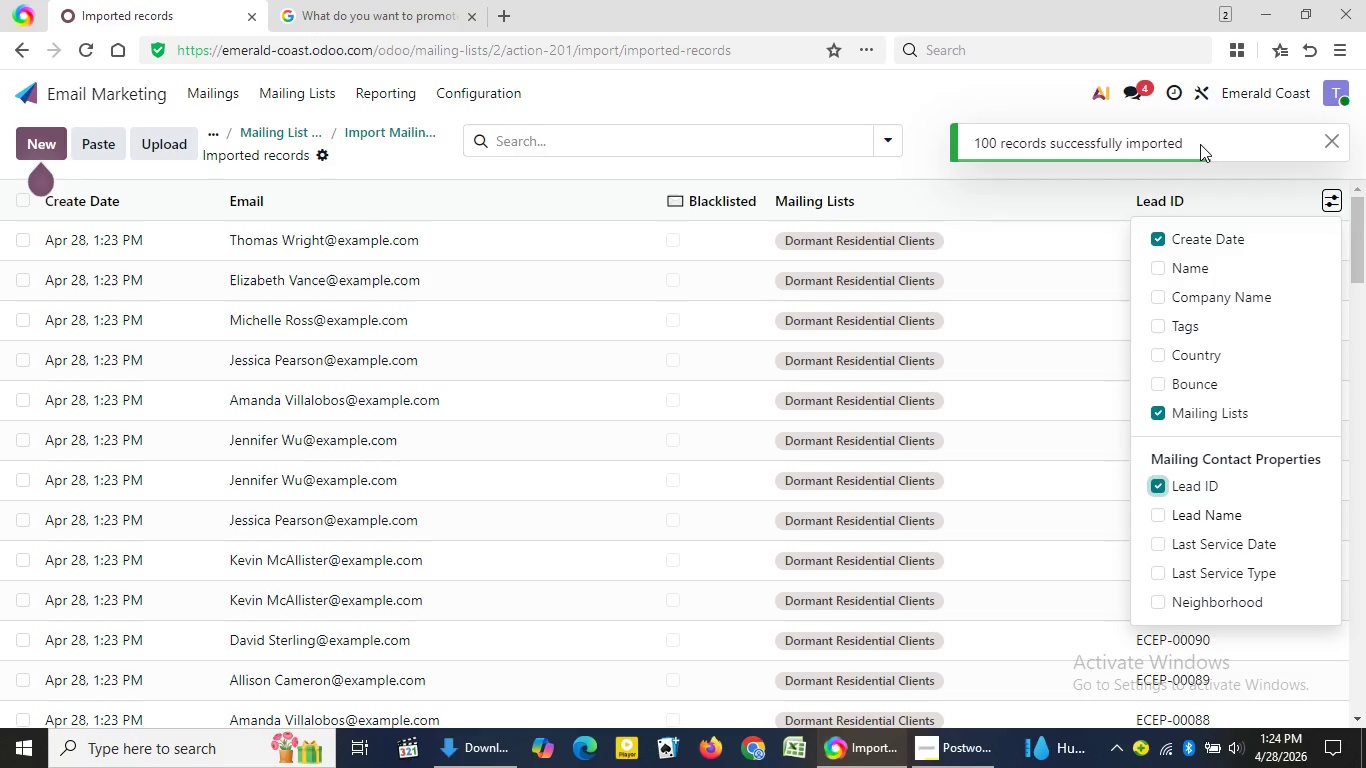 
wait(9.39)
 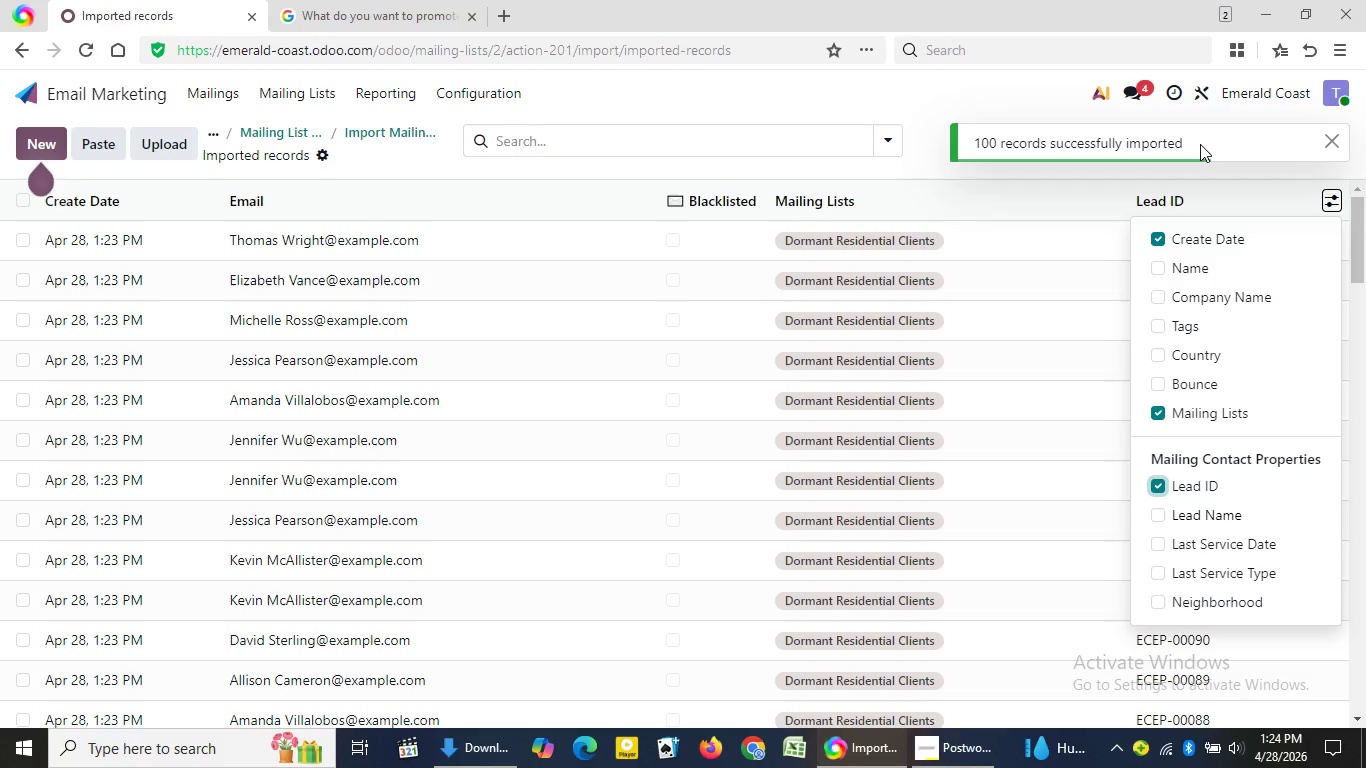 
left_click([1157, 548])
 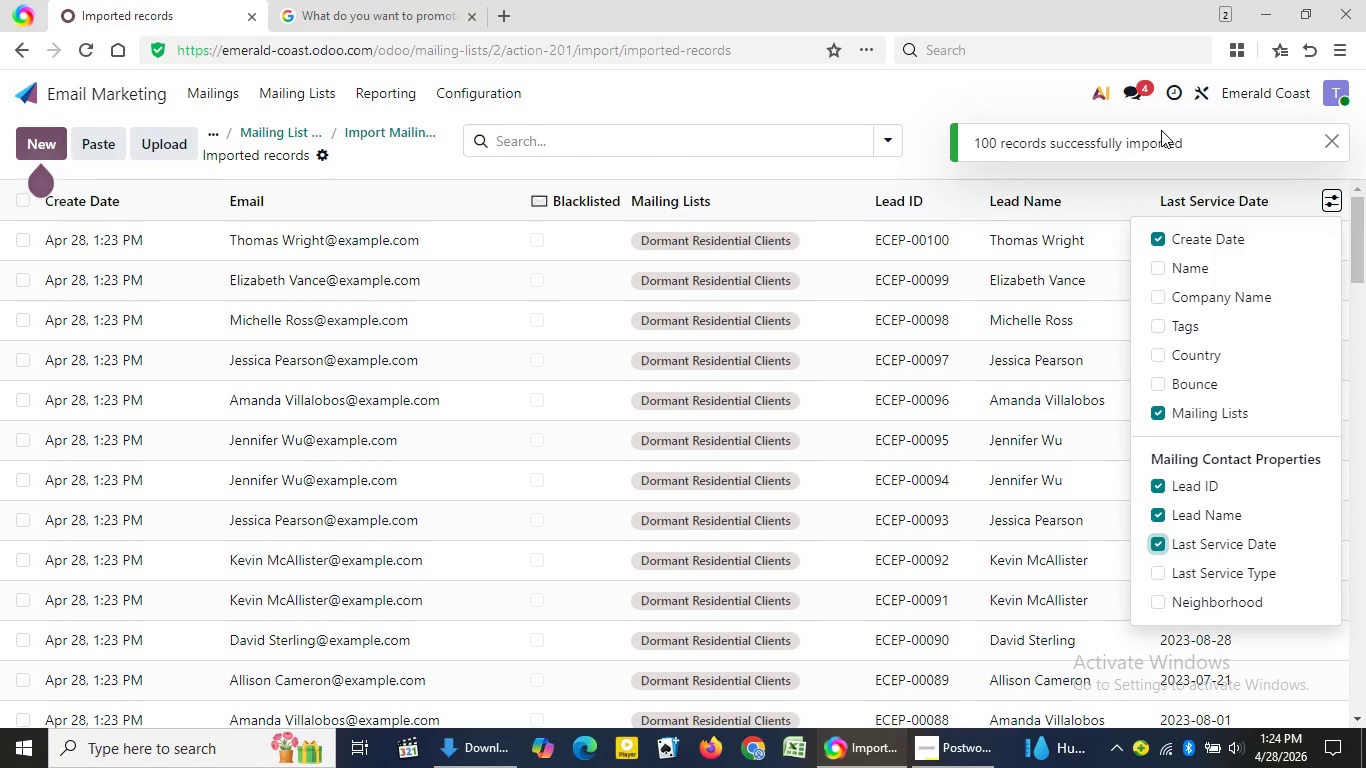 
wait(20.34)
 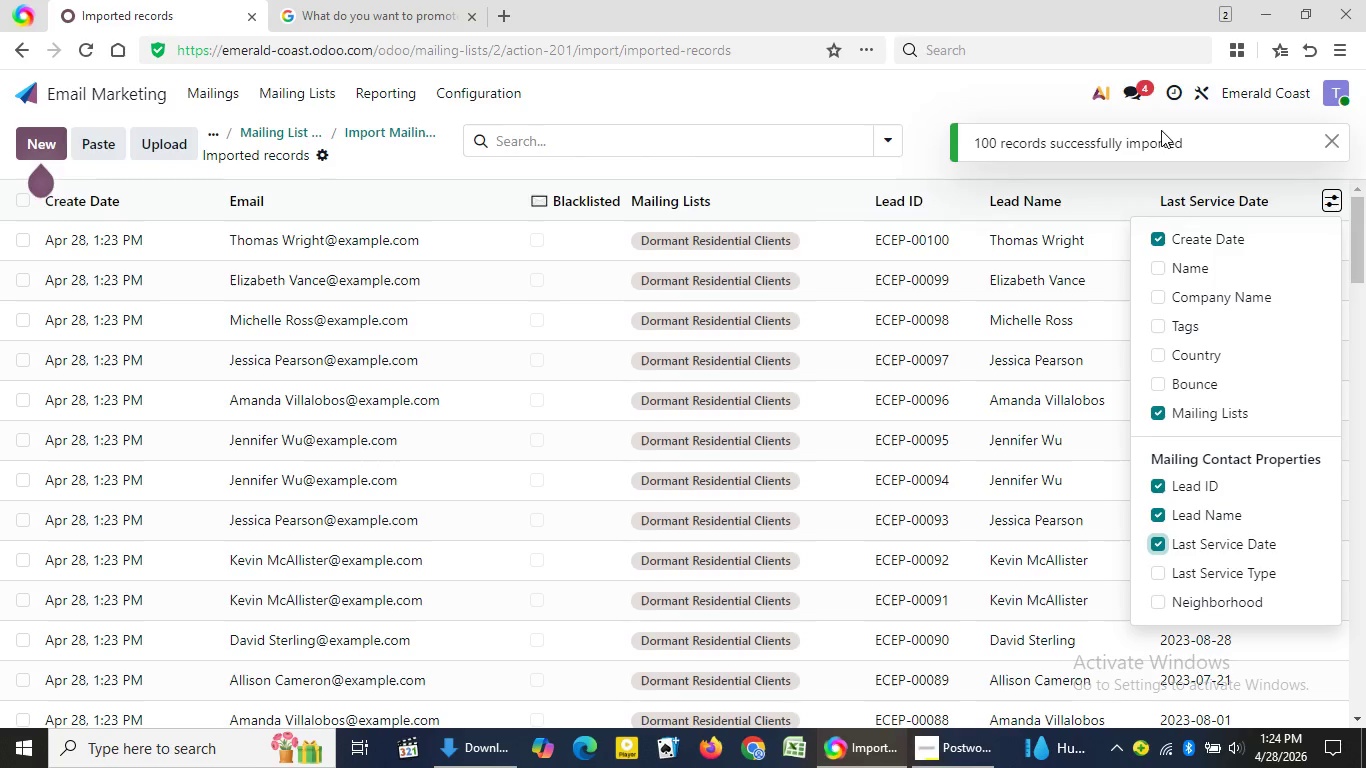 
left_click([1161, 572])
 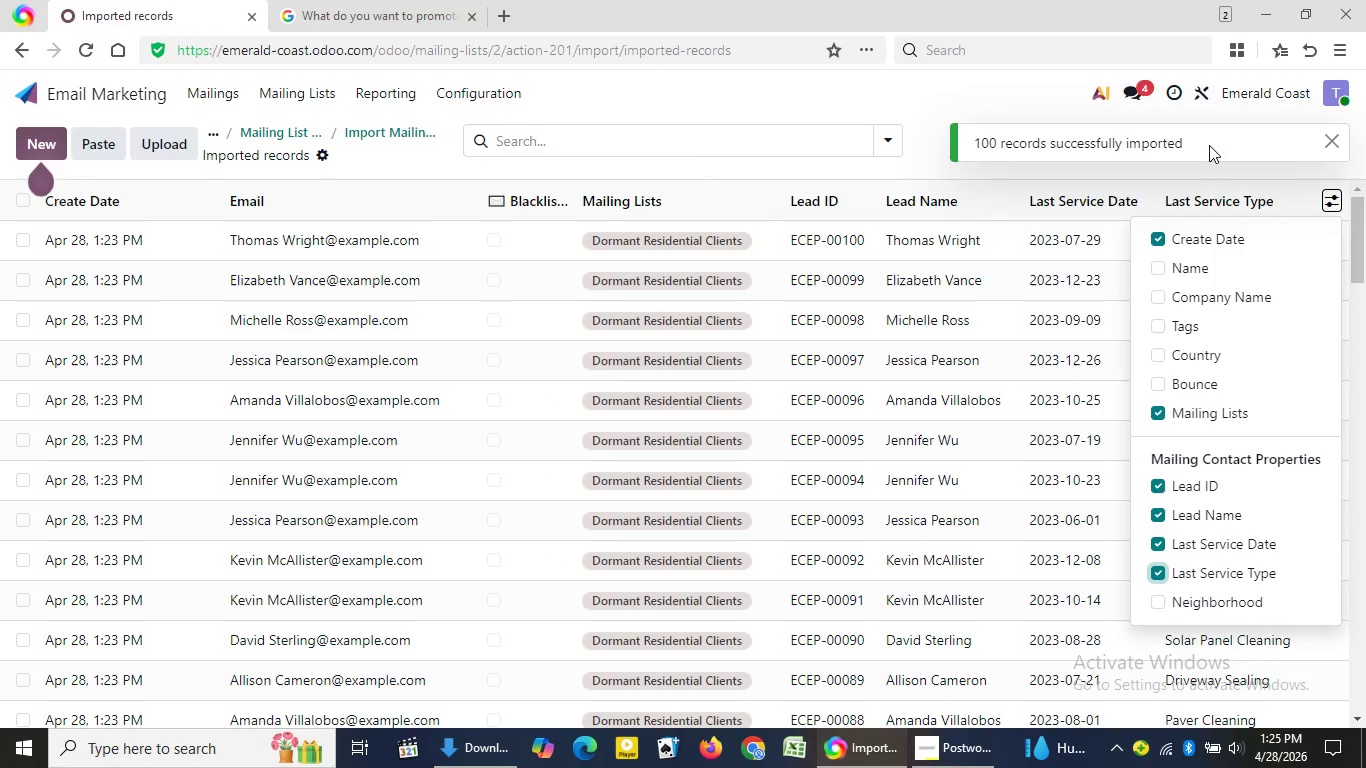 
wait(13.42)
 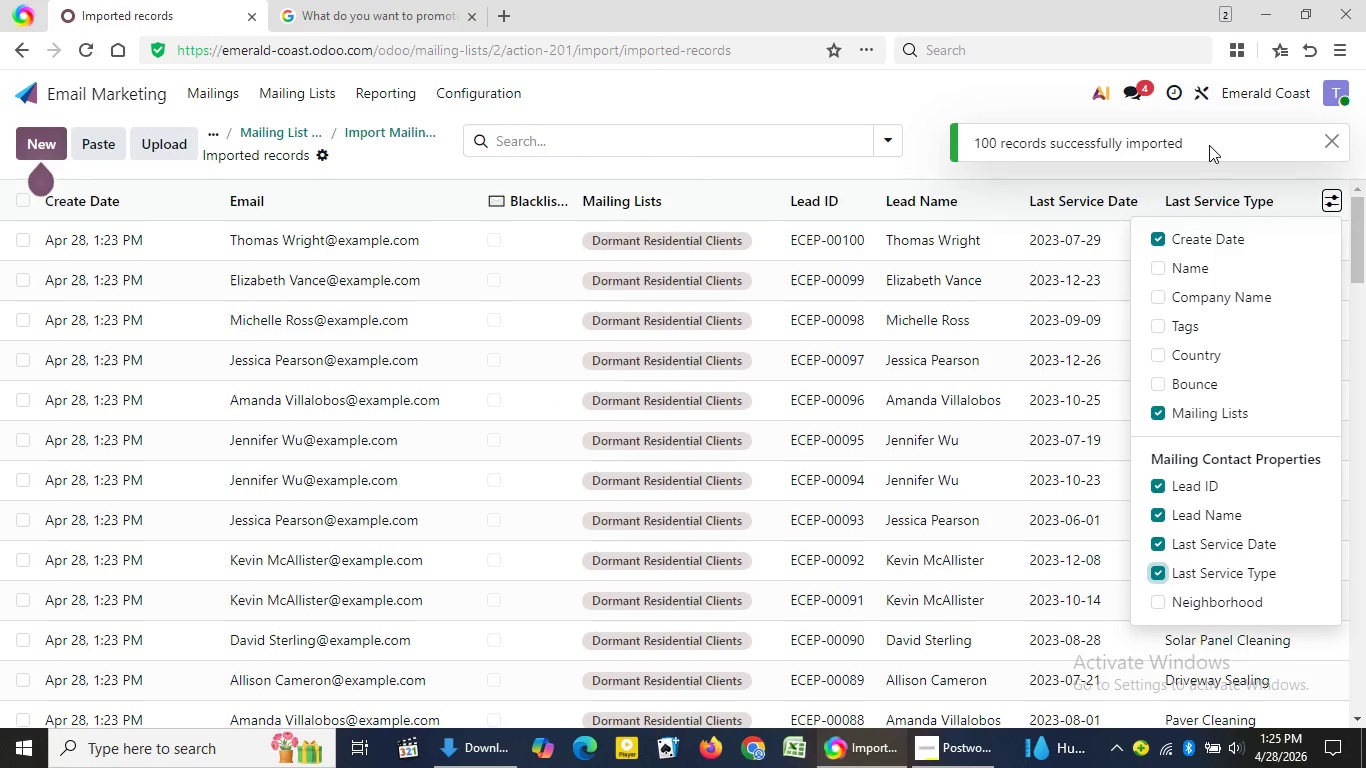 
left_click([1158, 612])
 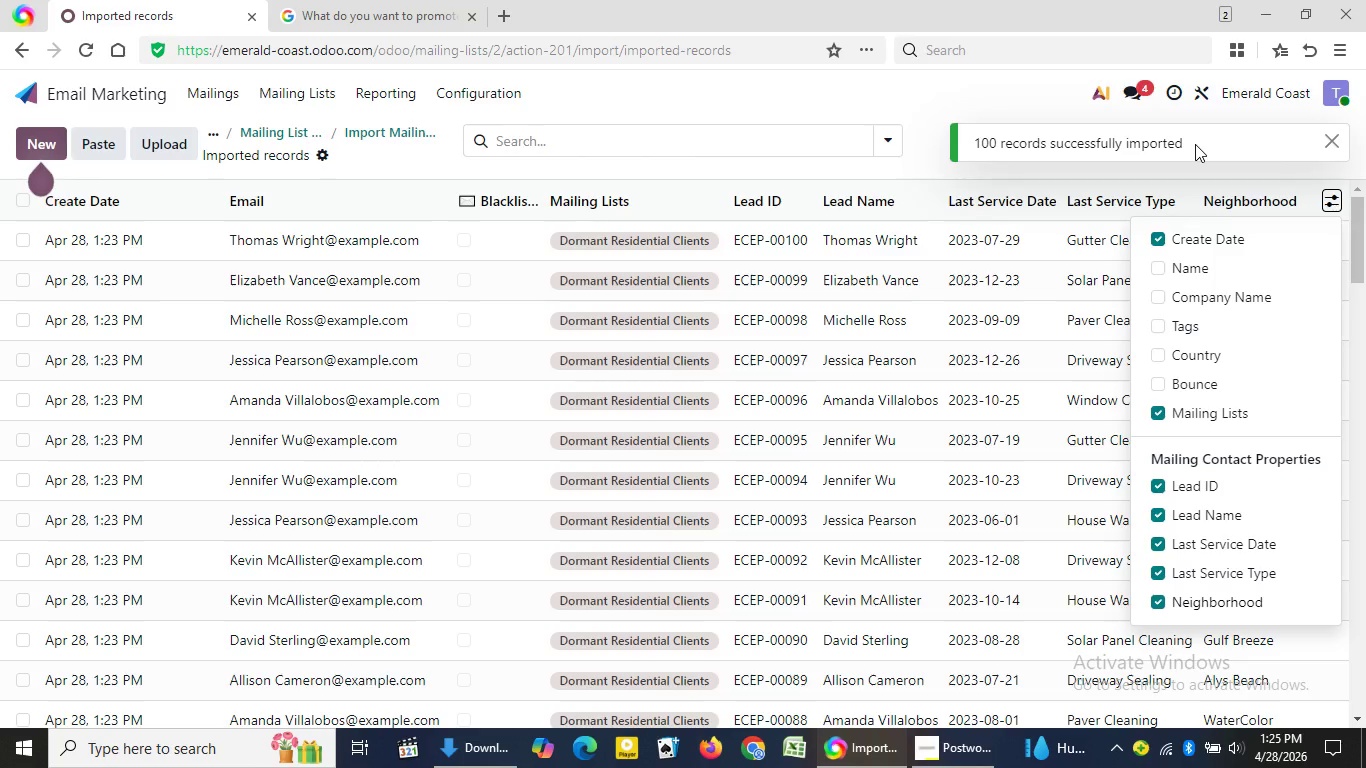 
wait(55.02)
 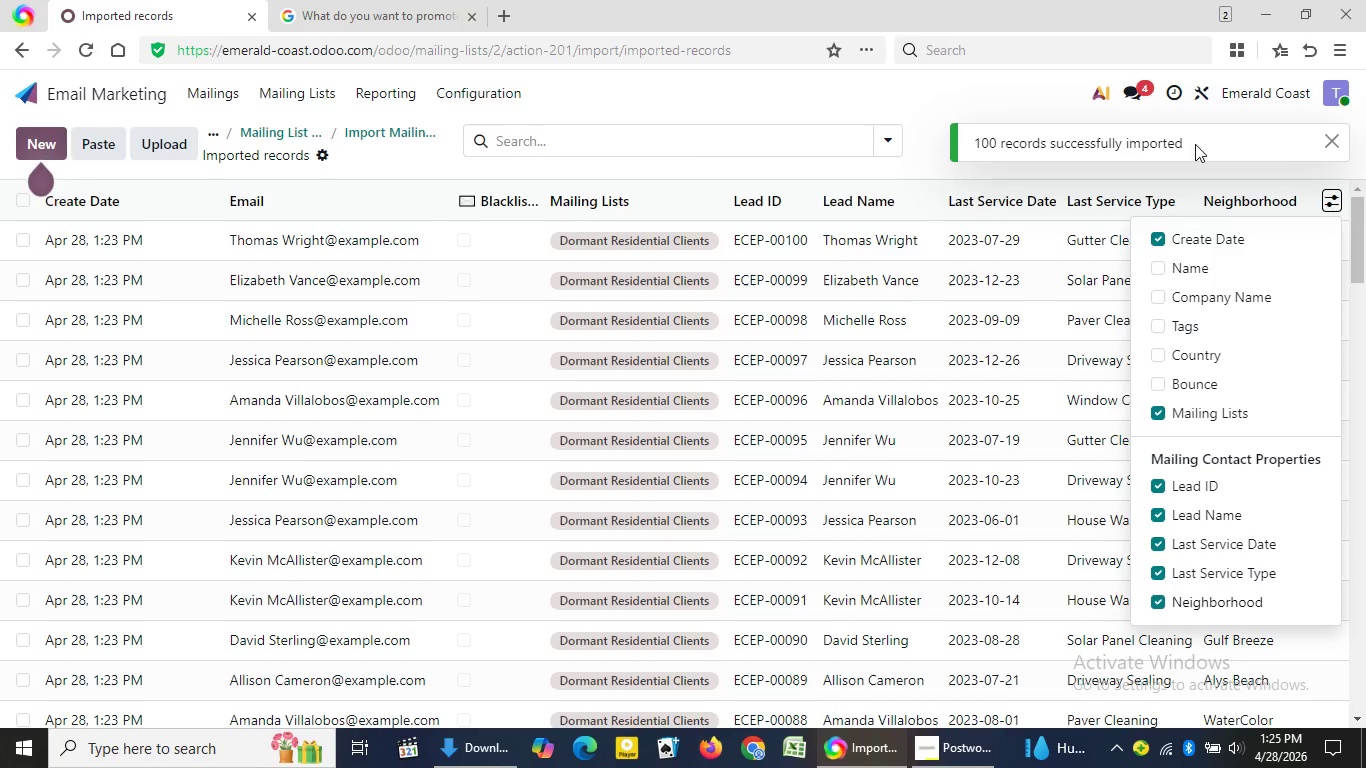 
left_click([1195, 144])
 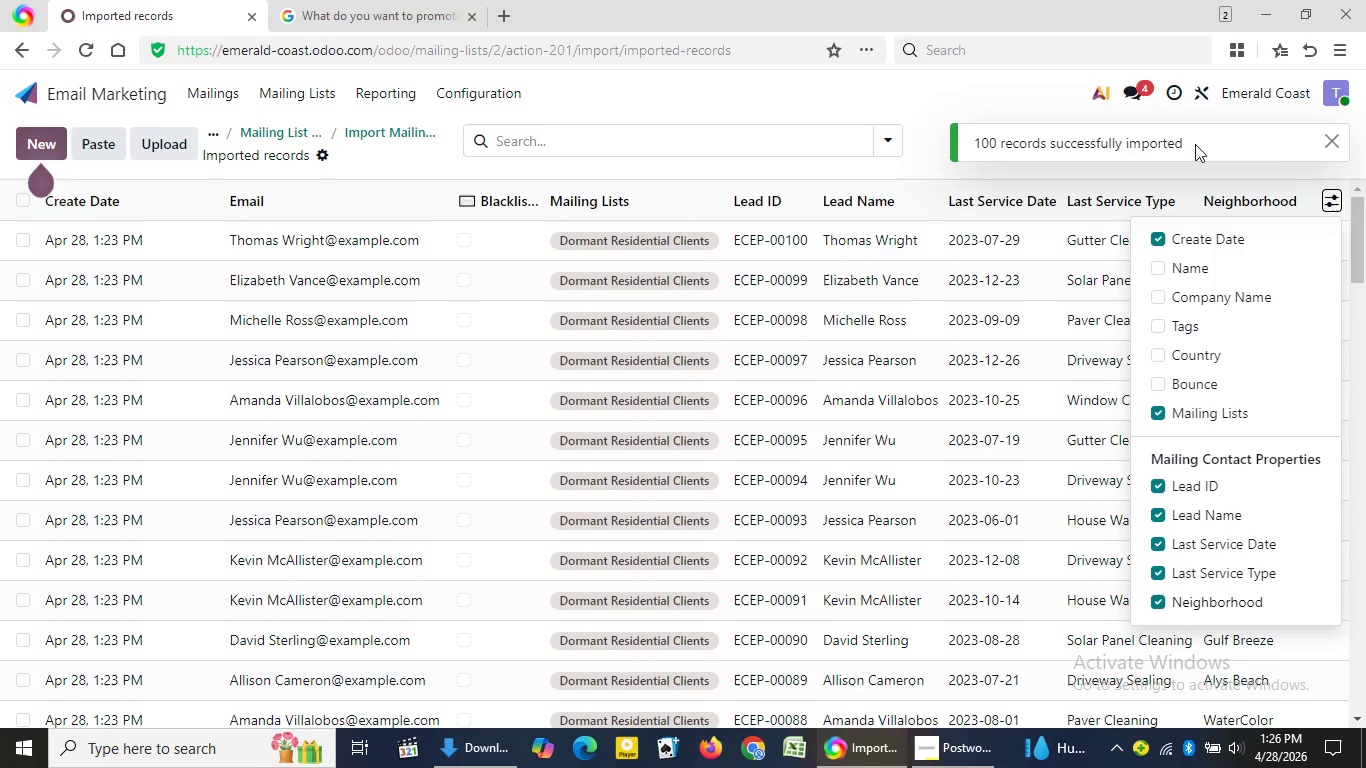 
left_click([1195, 144])
 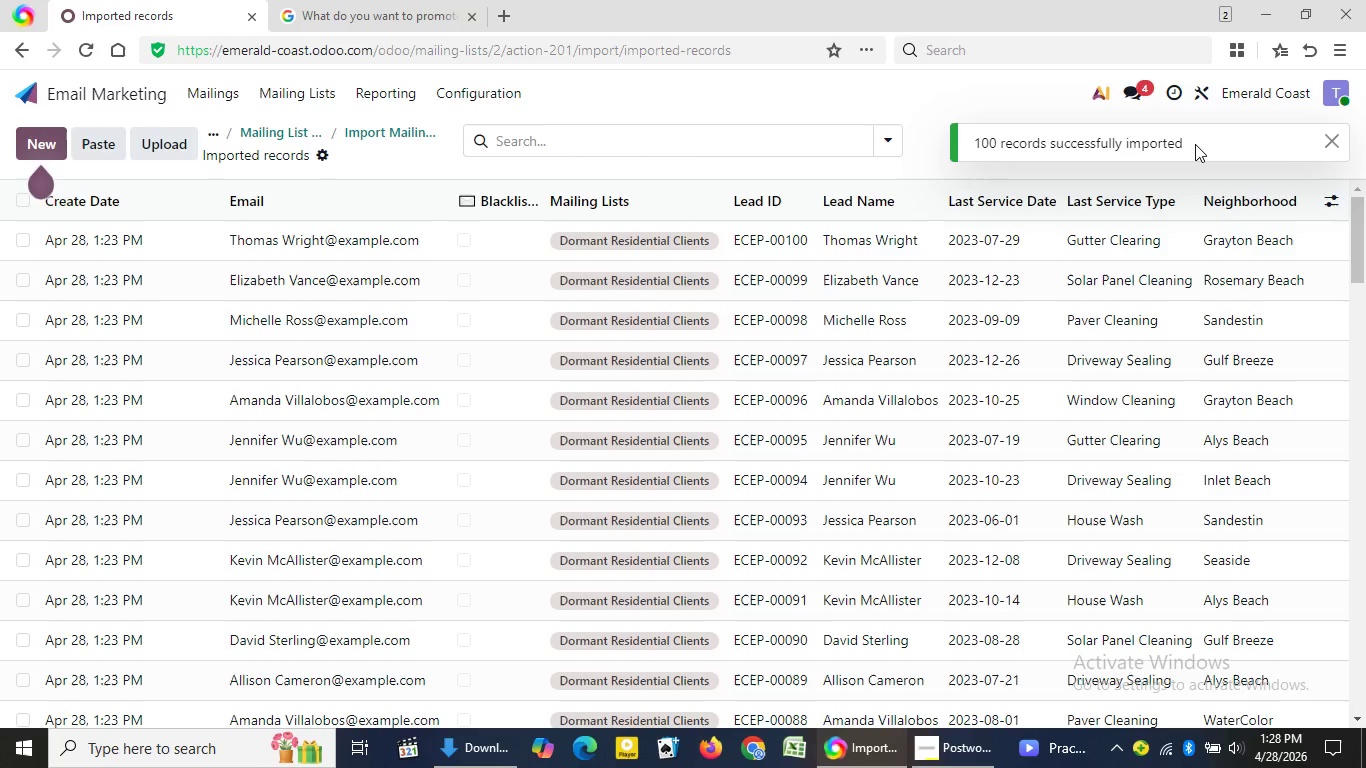 
wait(132.72)
 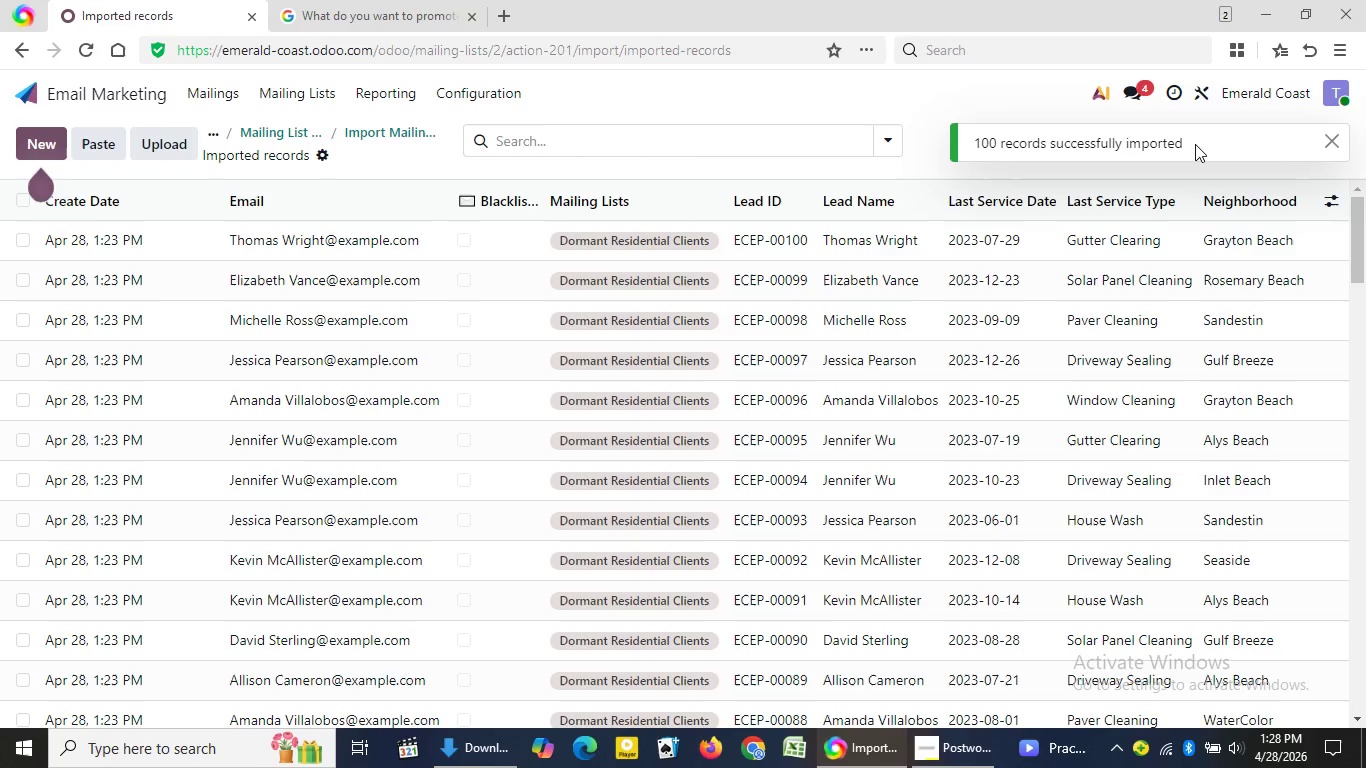 
key(Meta+PrintScreen)
 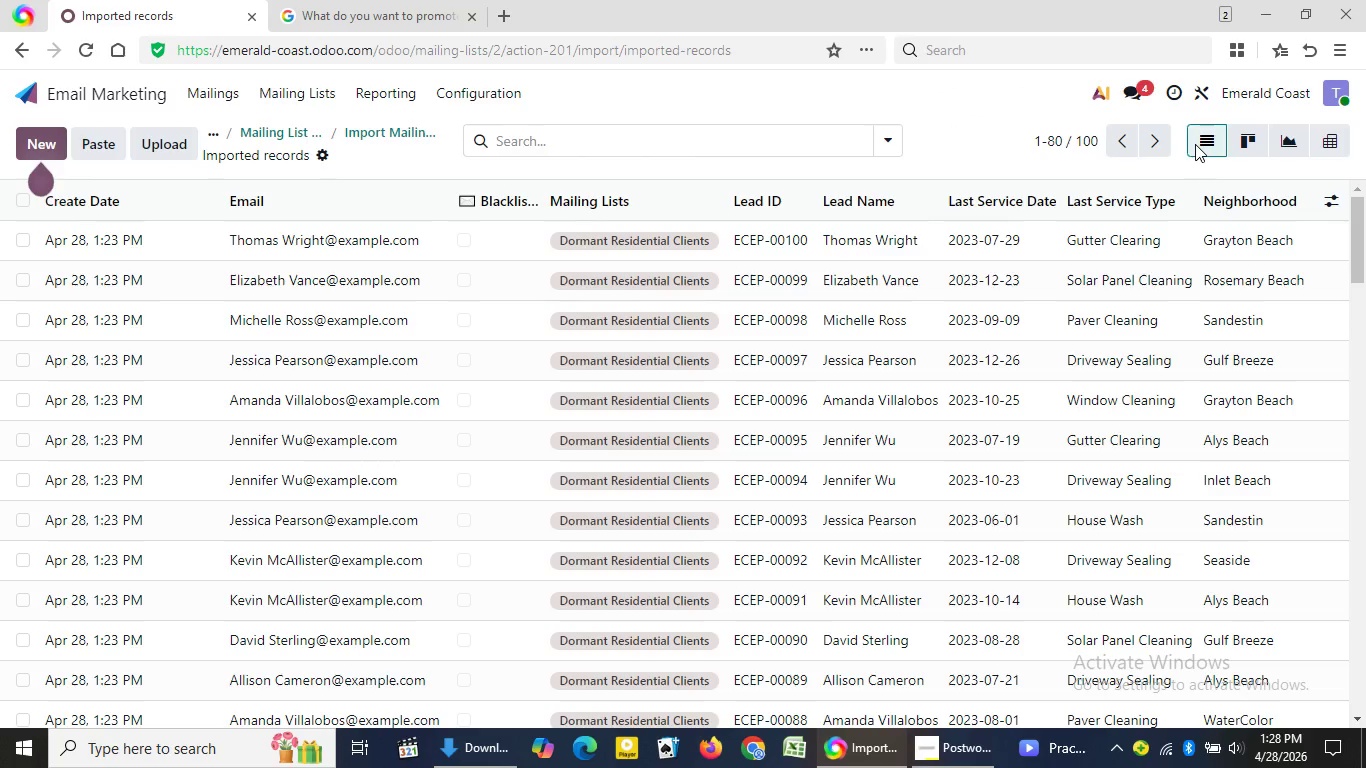 
wait(13.53)
 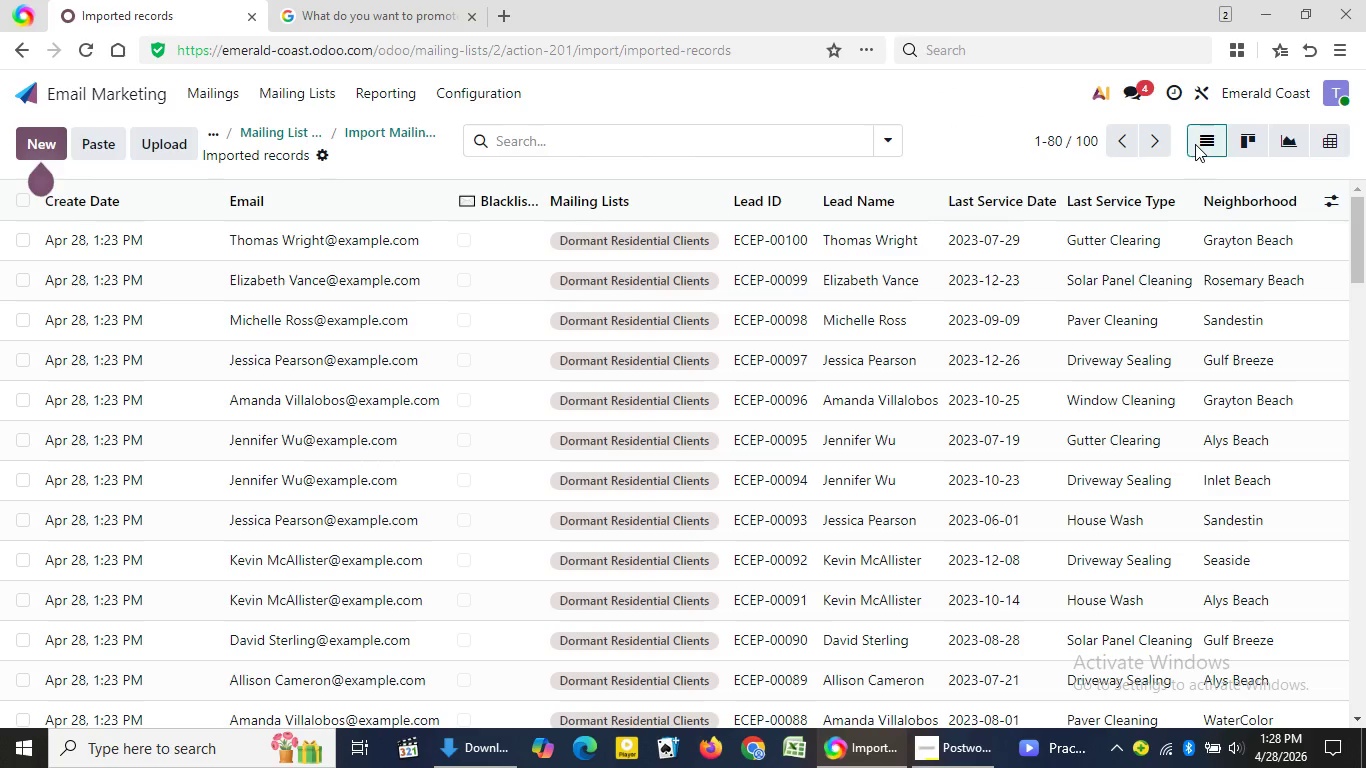 
left_click([950, 747])